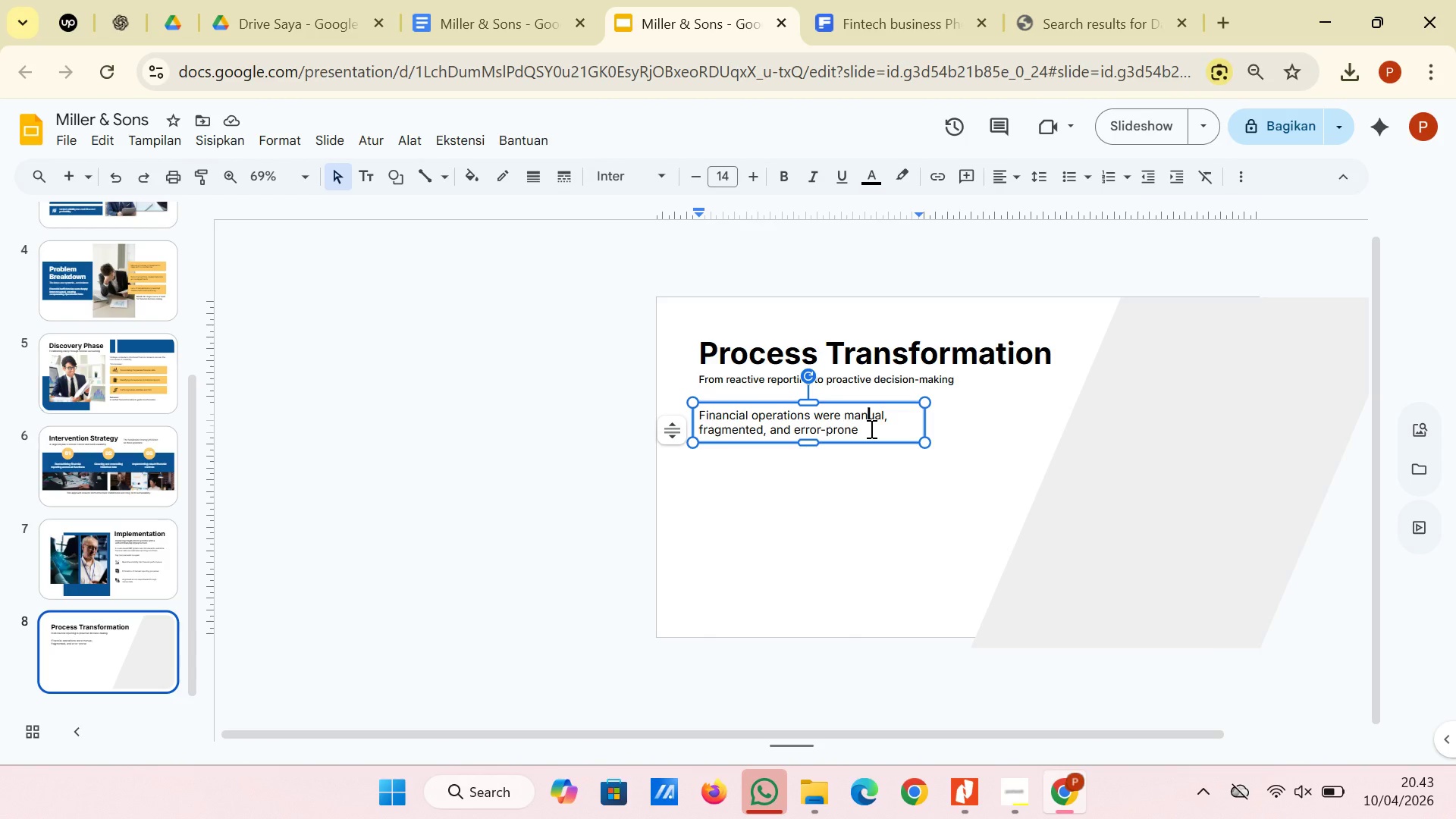 
left_click([870, 428])
 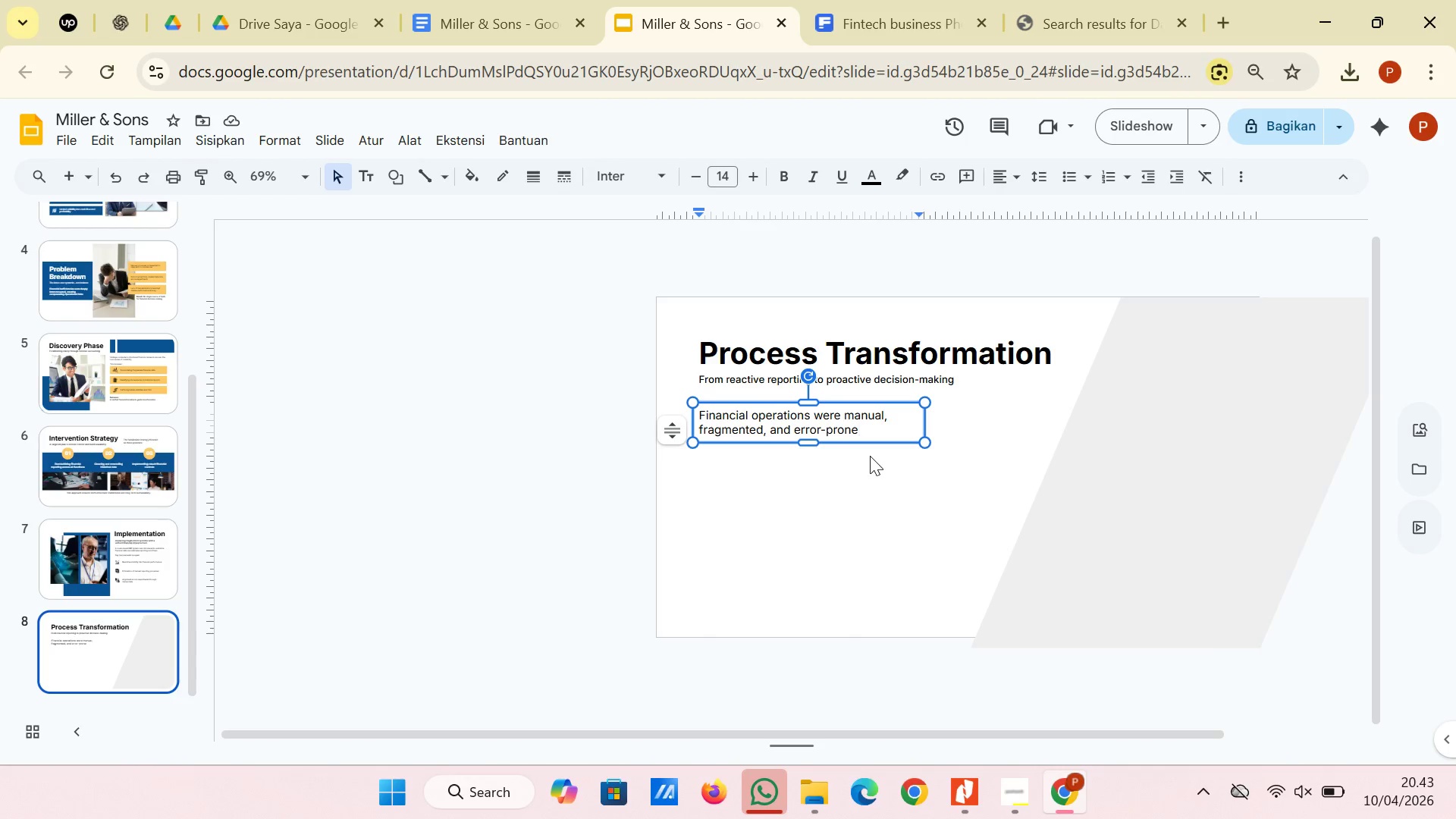 
left_click([870, 456])
 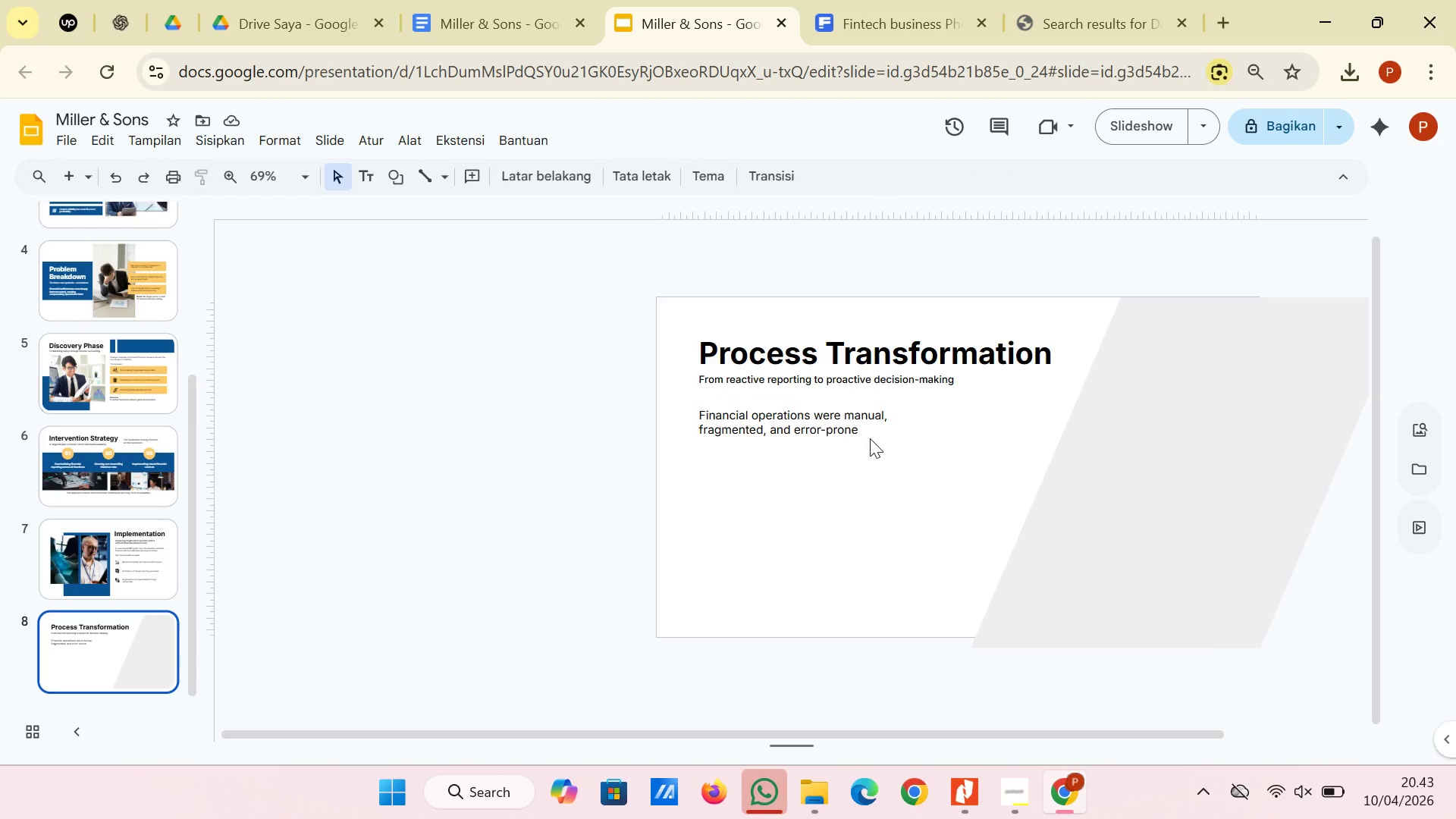 
left_click([870, 437])
 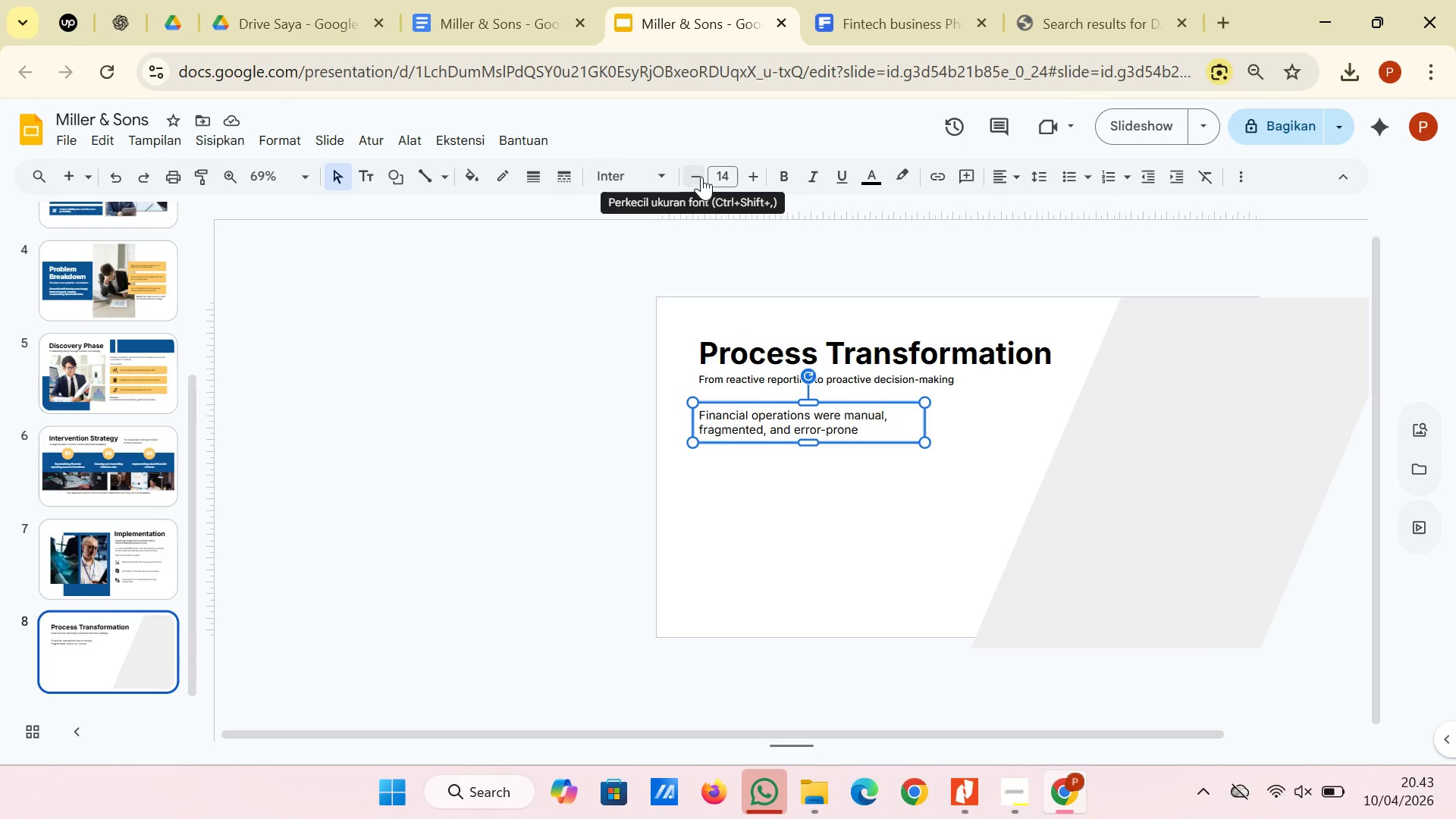 
double_click([701, 176])
 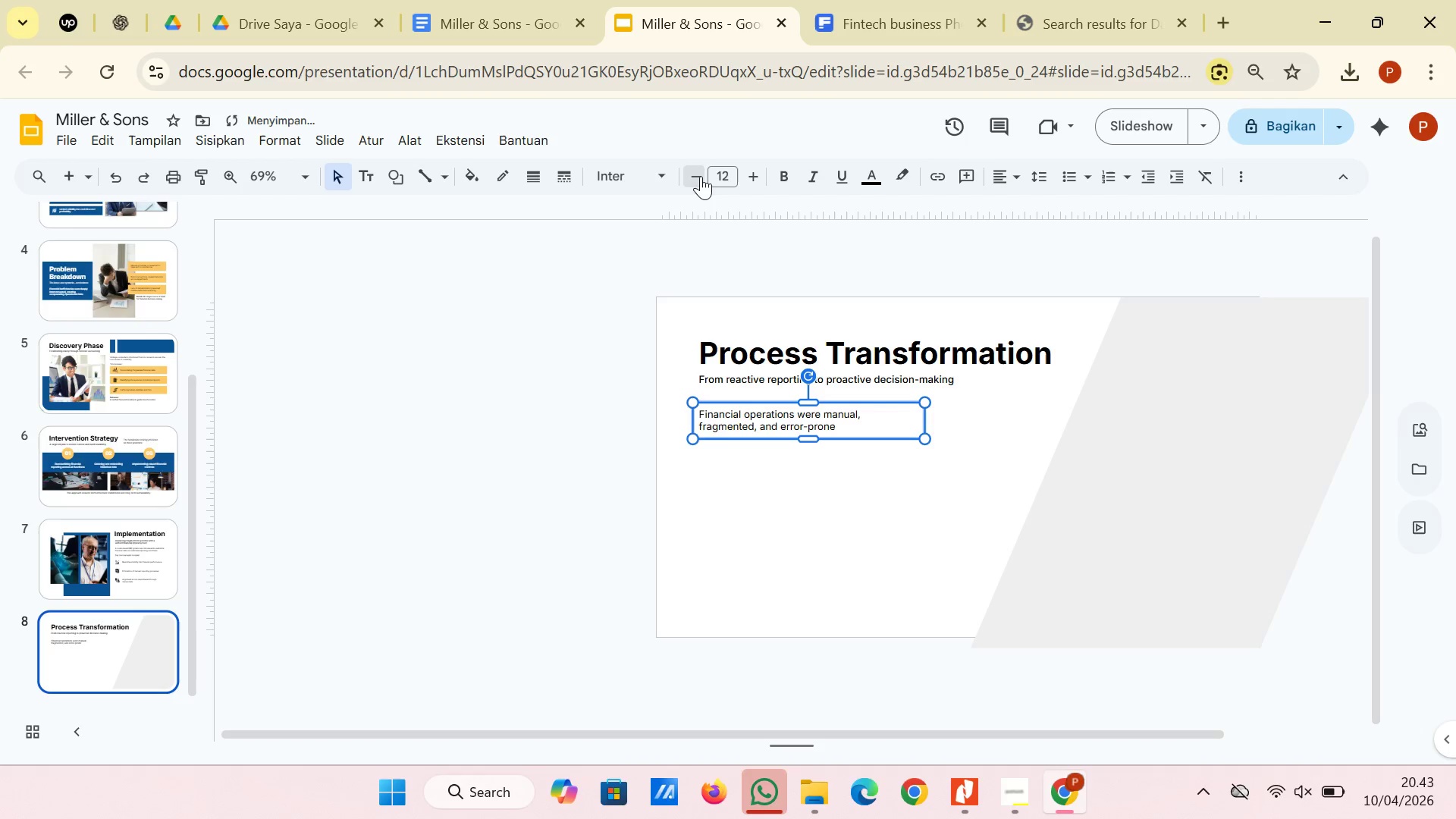 
triple_click([701, 176])
 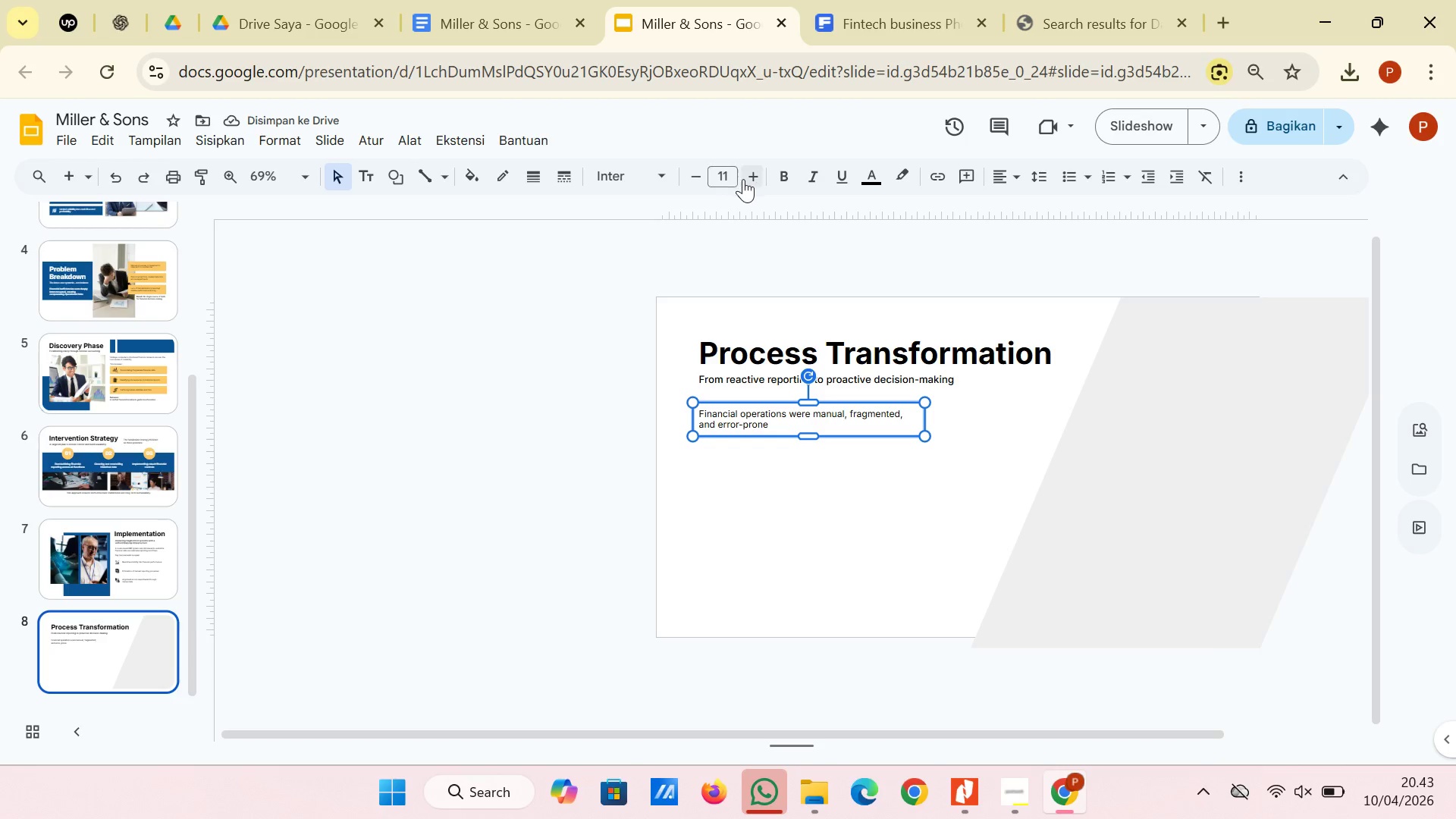 
left_click([744, 179])
 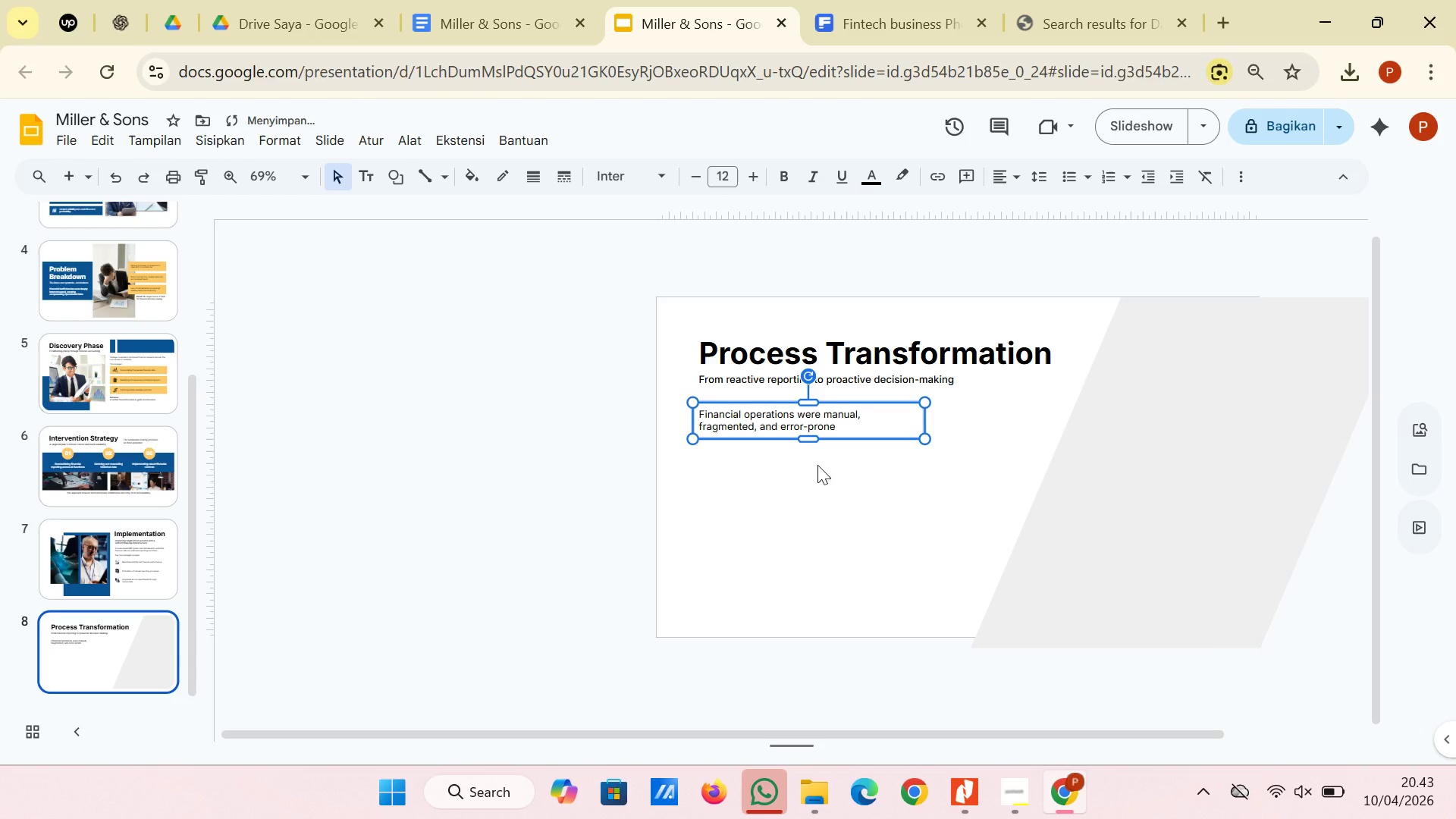 
left_click([826, 450])
 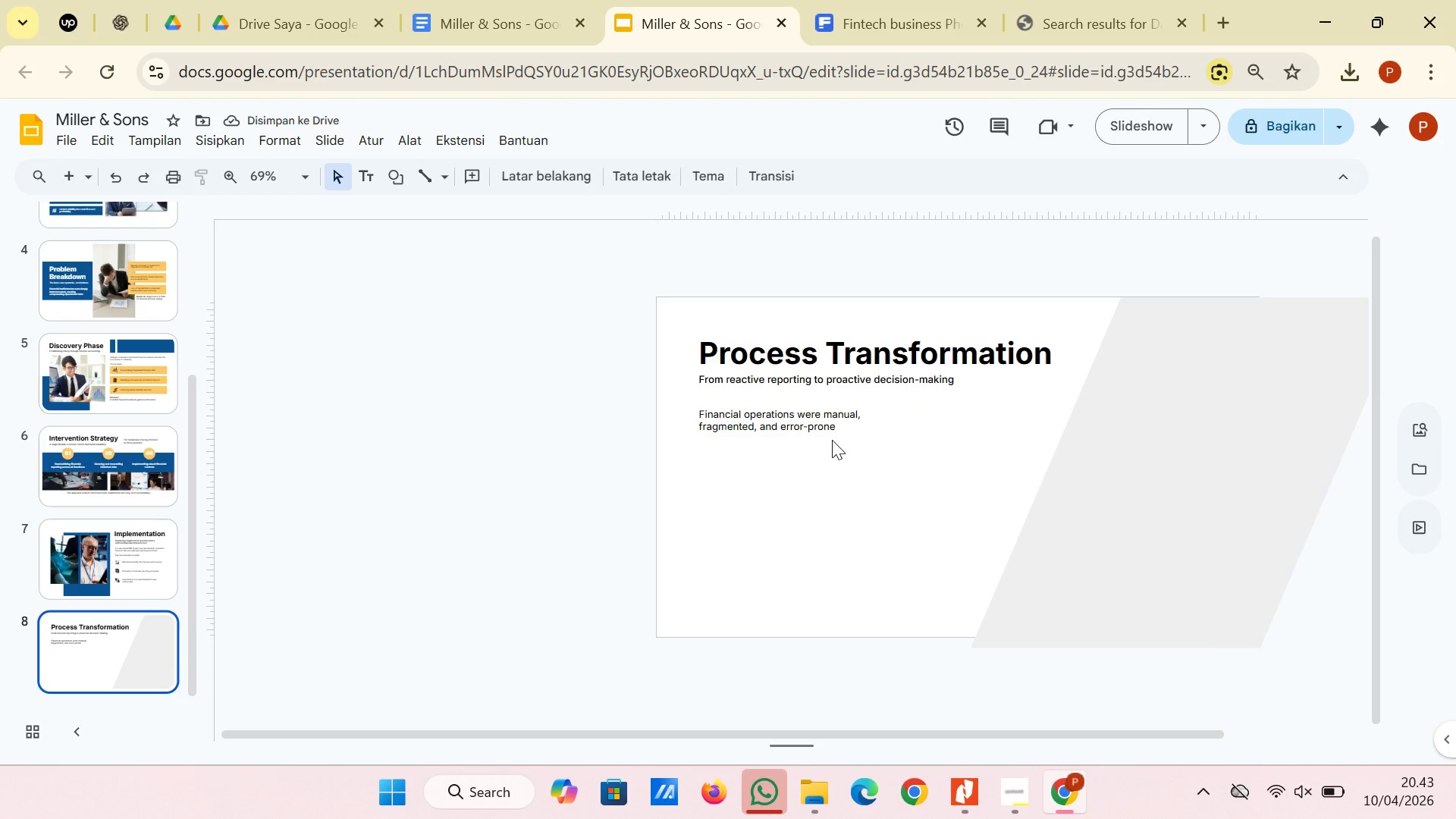 
left_click([832, 440])
 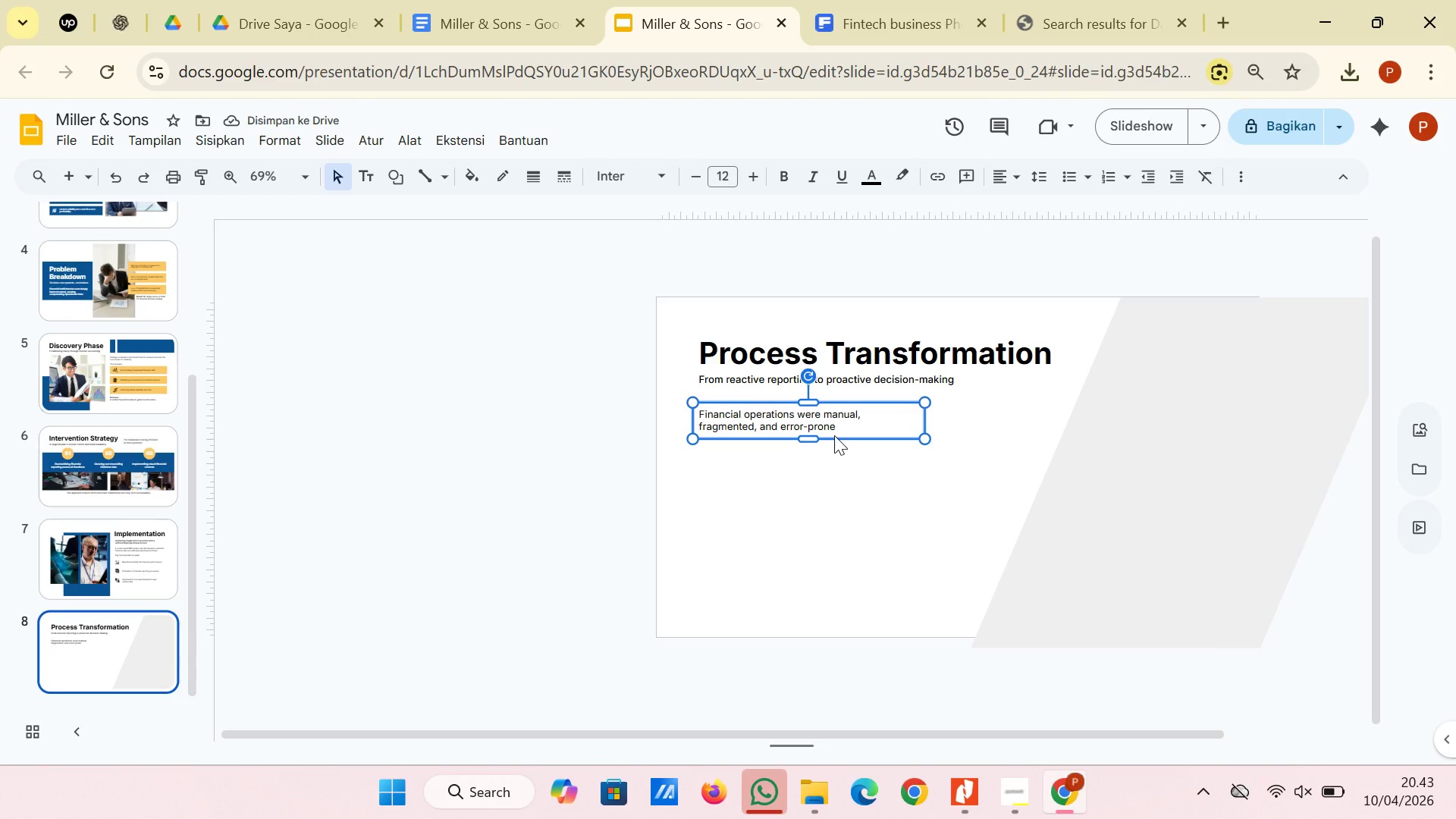 
left_click_drag(start_coordinate=[834, 434], to_coordinate=[834, 447])
 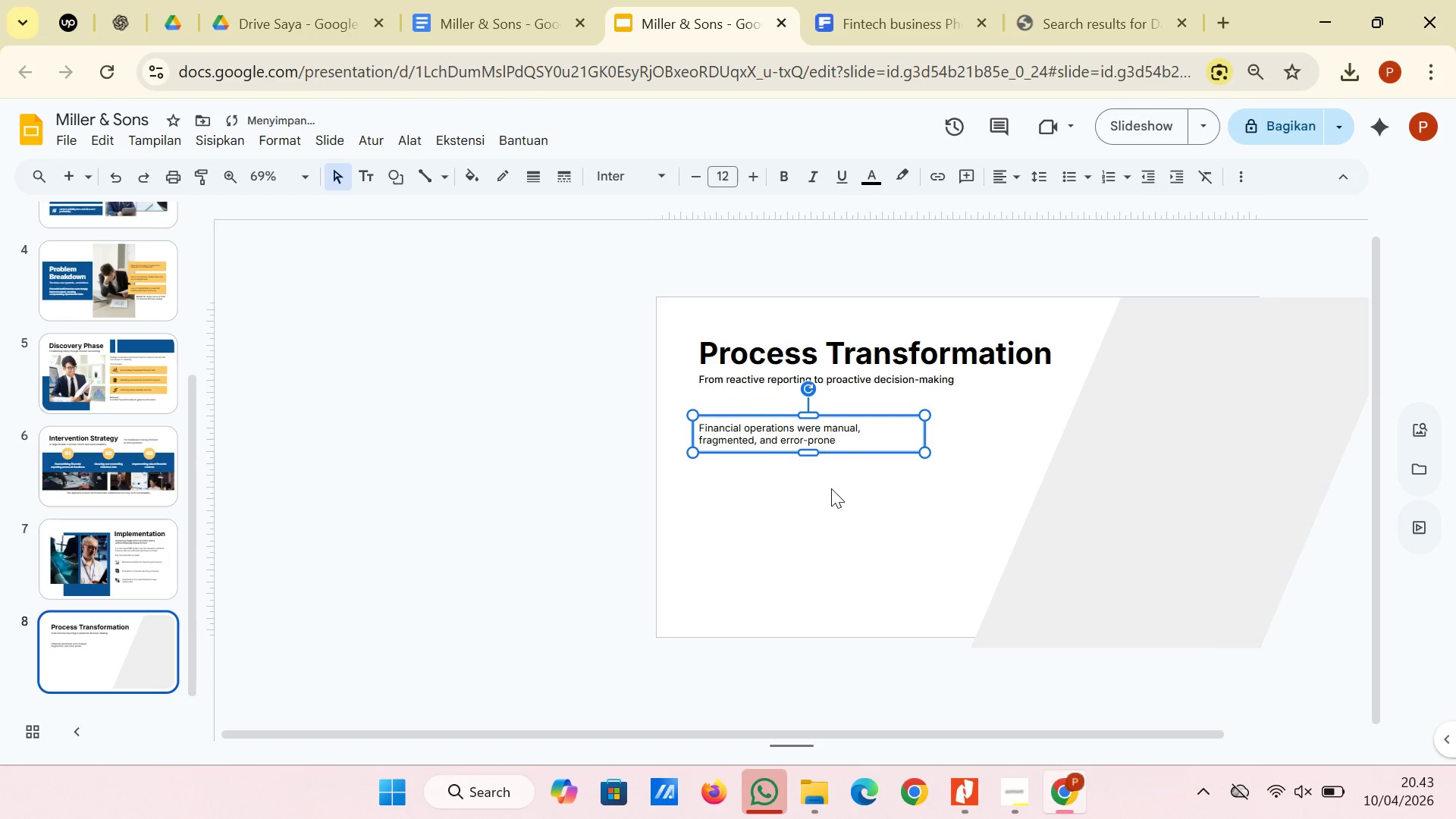 
left_click([831, 494])
 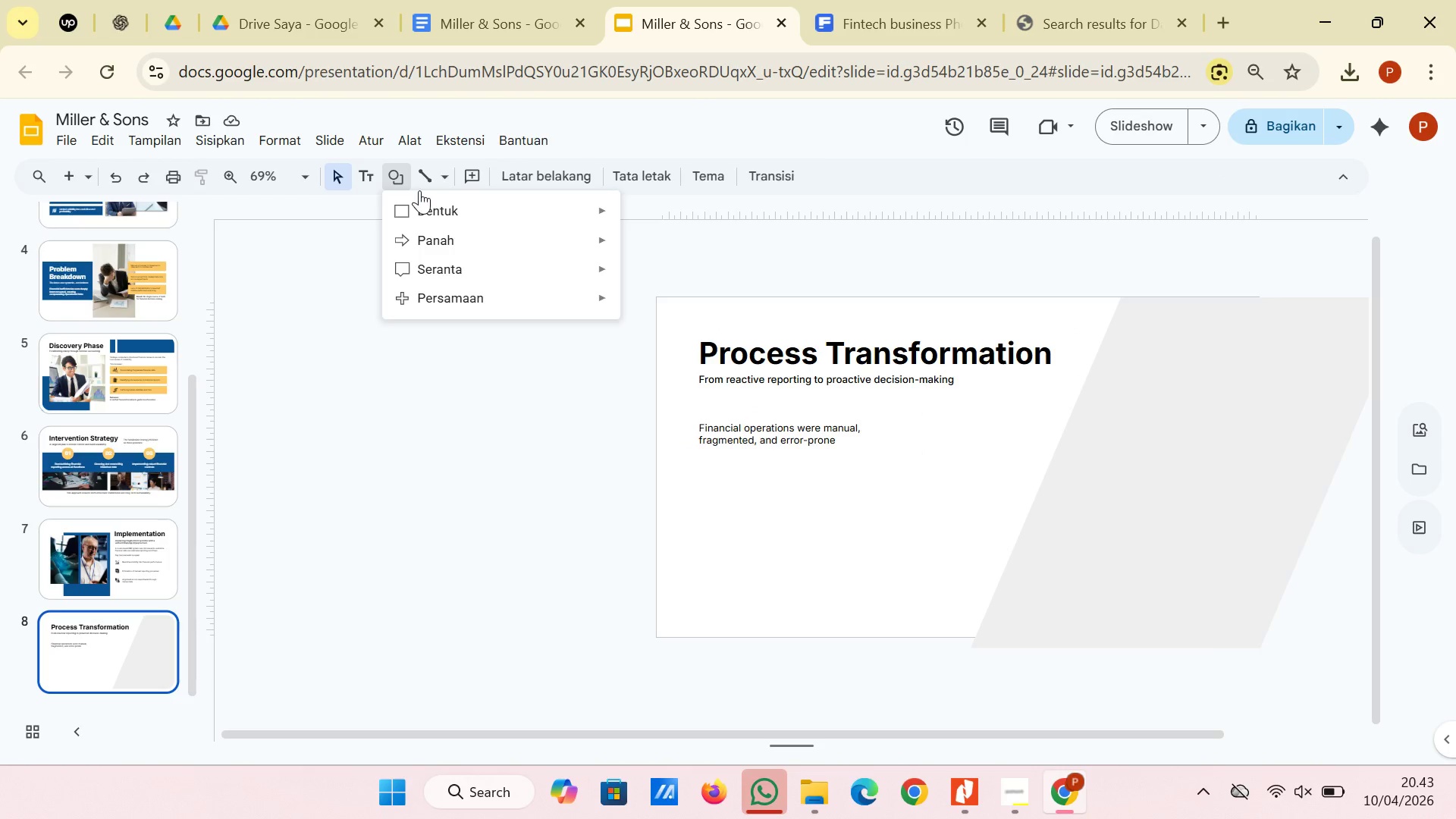 
wait(5.36)
 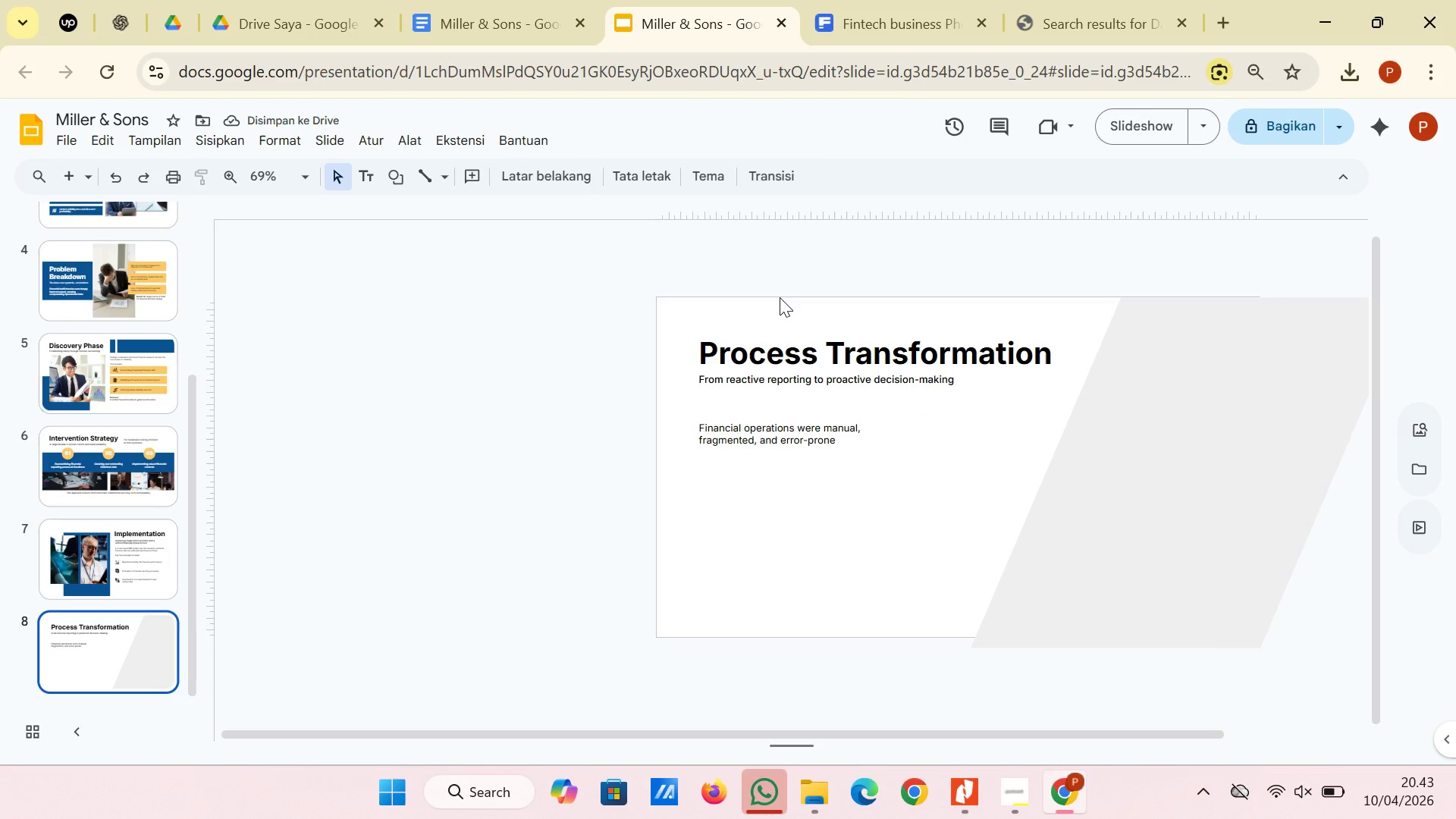 
left_click([635, 218])
 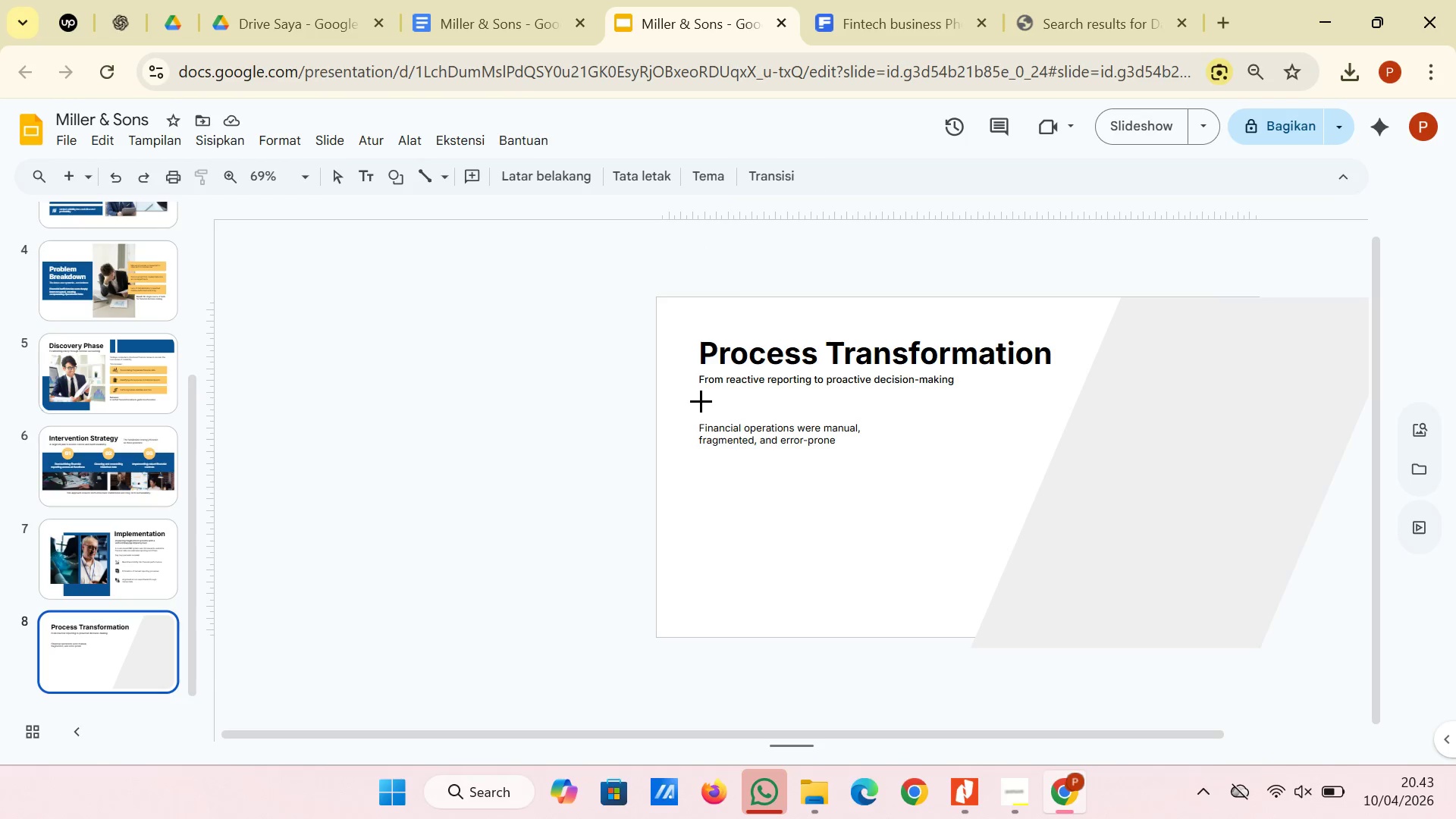 
left_click_drag(start_coordinate=[701, 397], to_coordinate=[777, 418])
 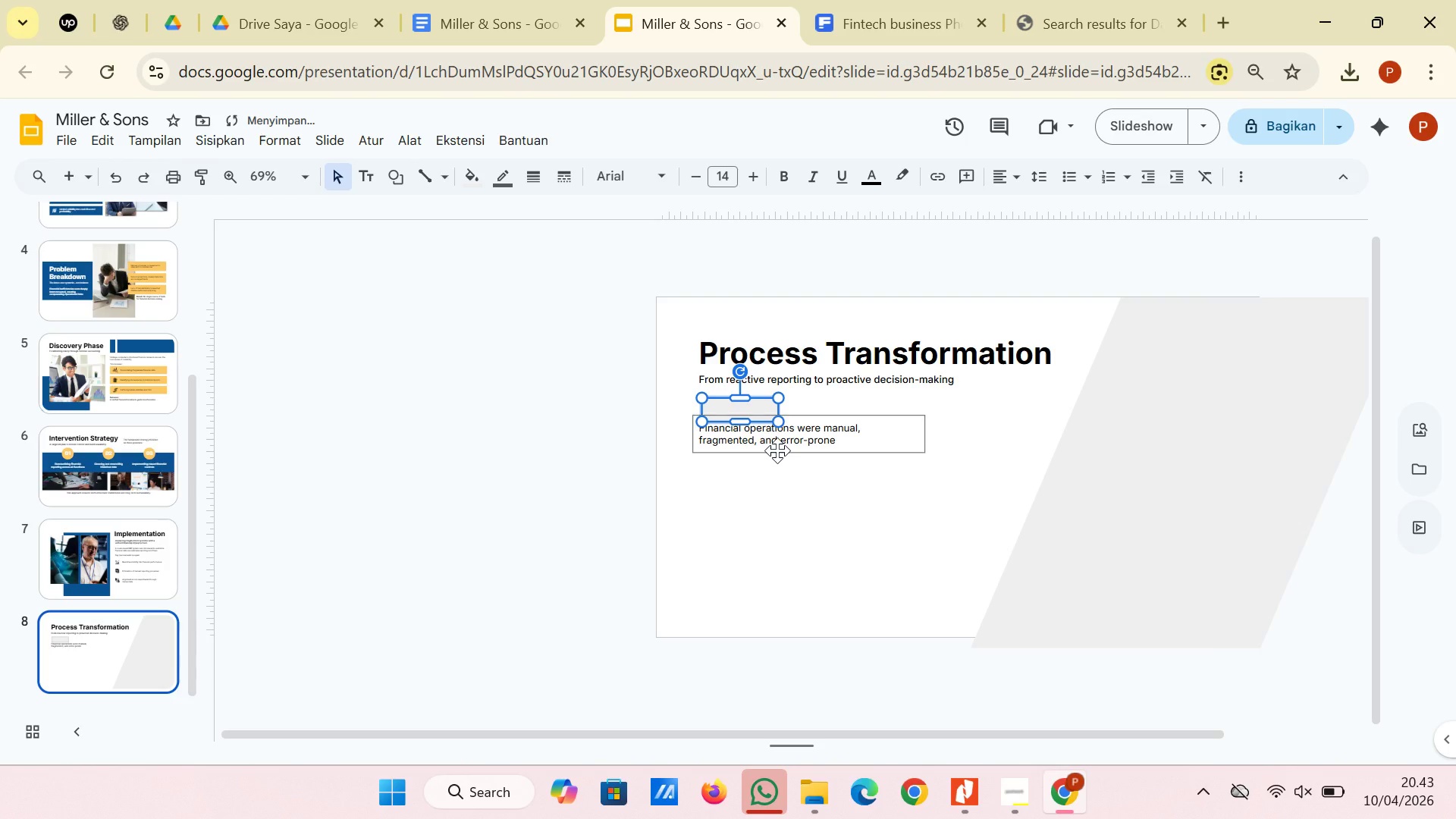 
left_click([777, 450])
 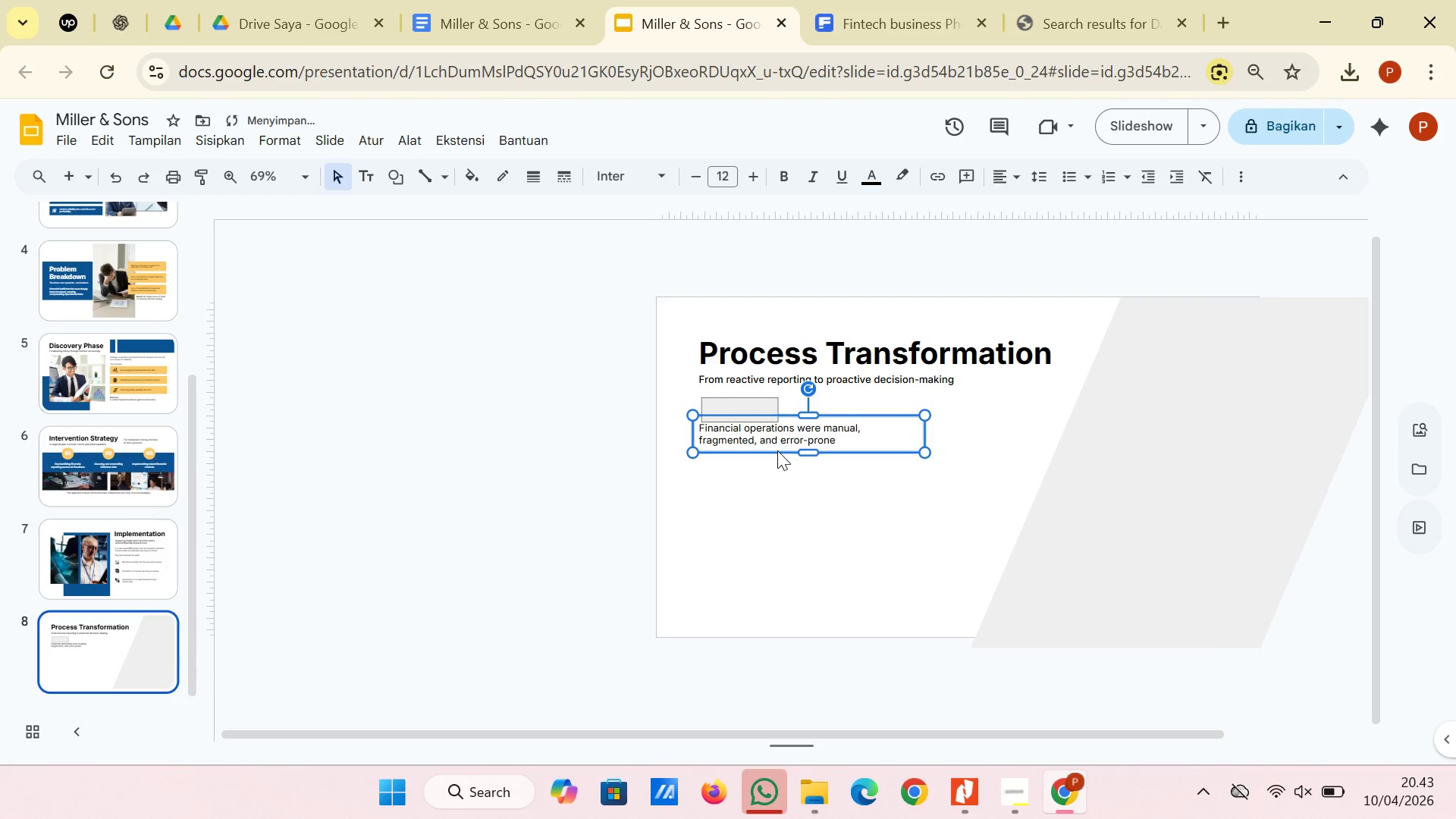 
left_click_drag(start_coordinate=[777, 450], to_coordinate=[777, 461])
 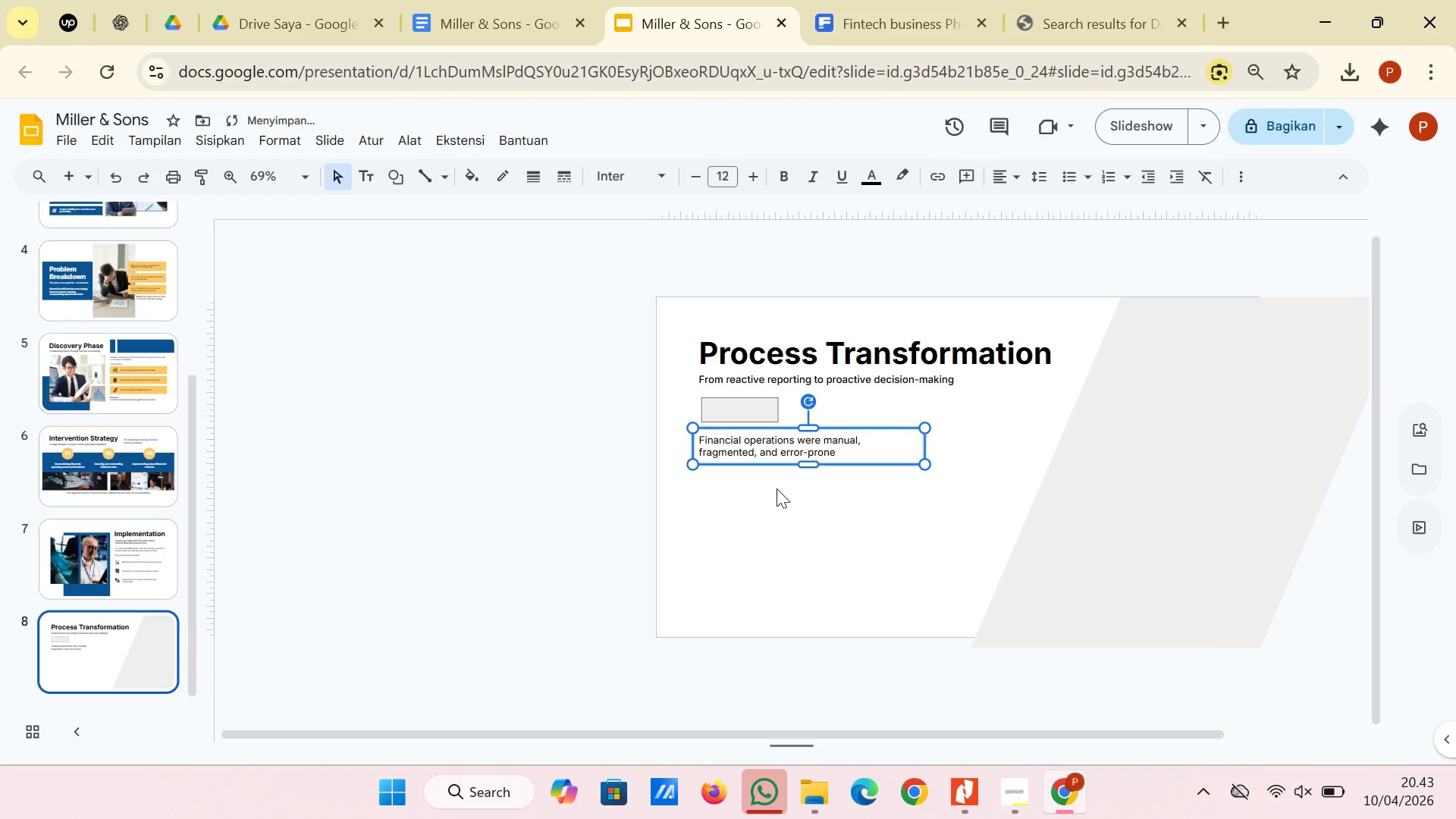 
left_click([777, 488])
 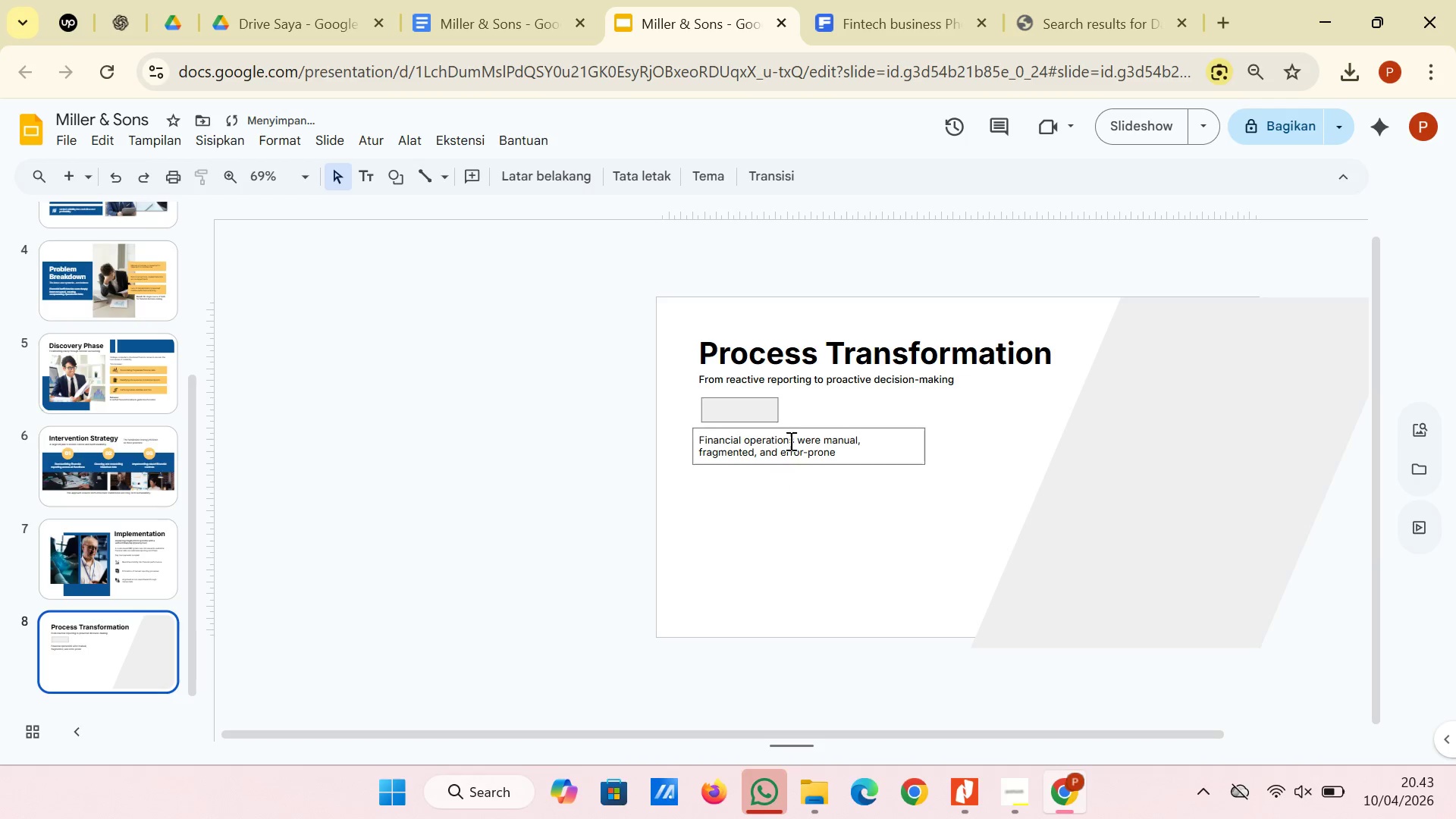 
left_click([789, 438])
 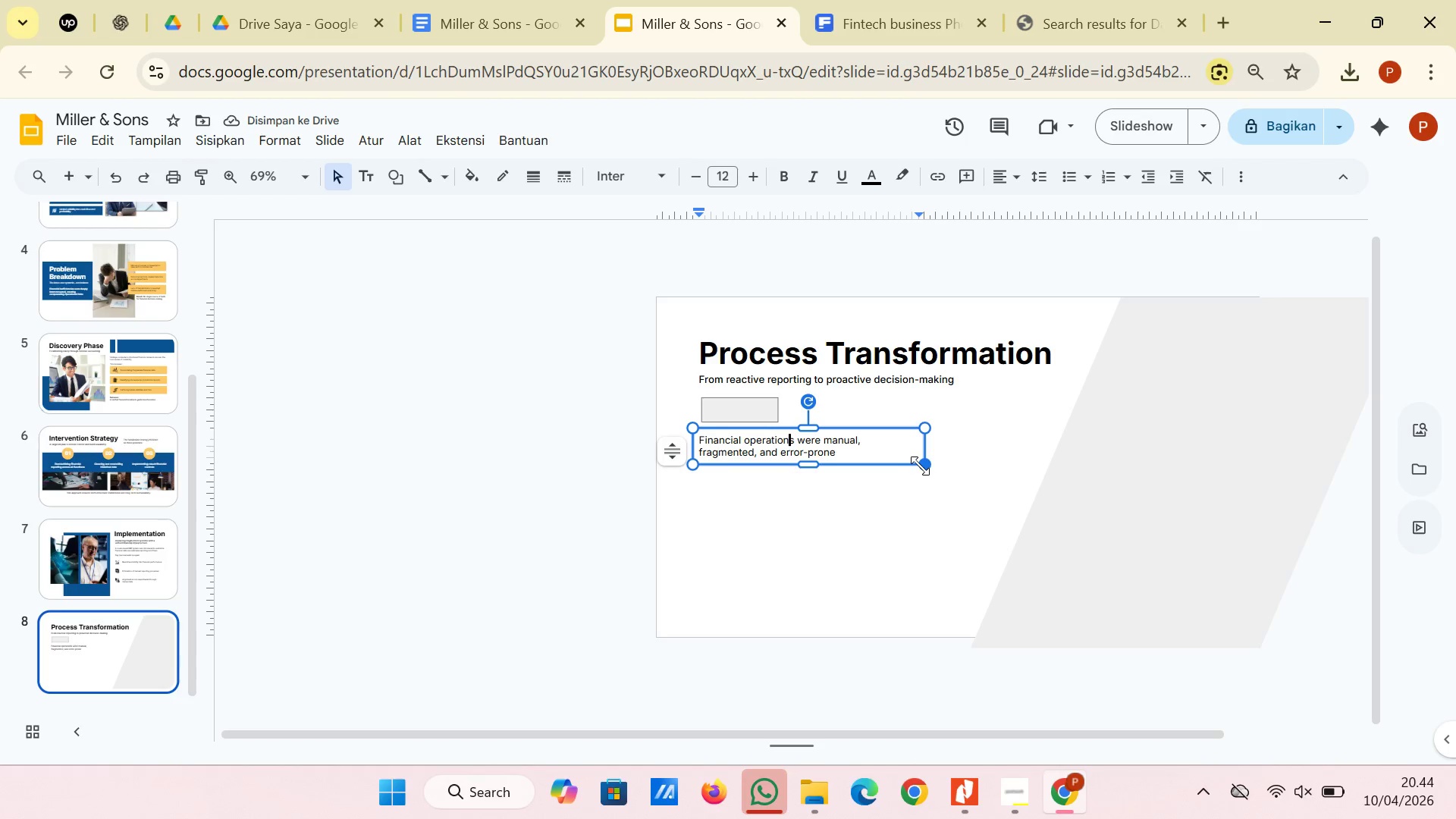 
left_click_drag(start_coordinate=[921, 466], to_coordinate=[1046, 465])
 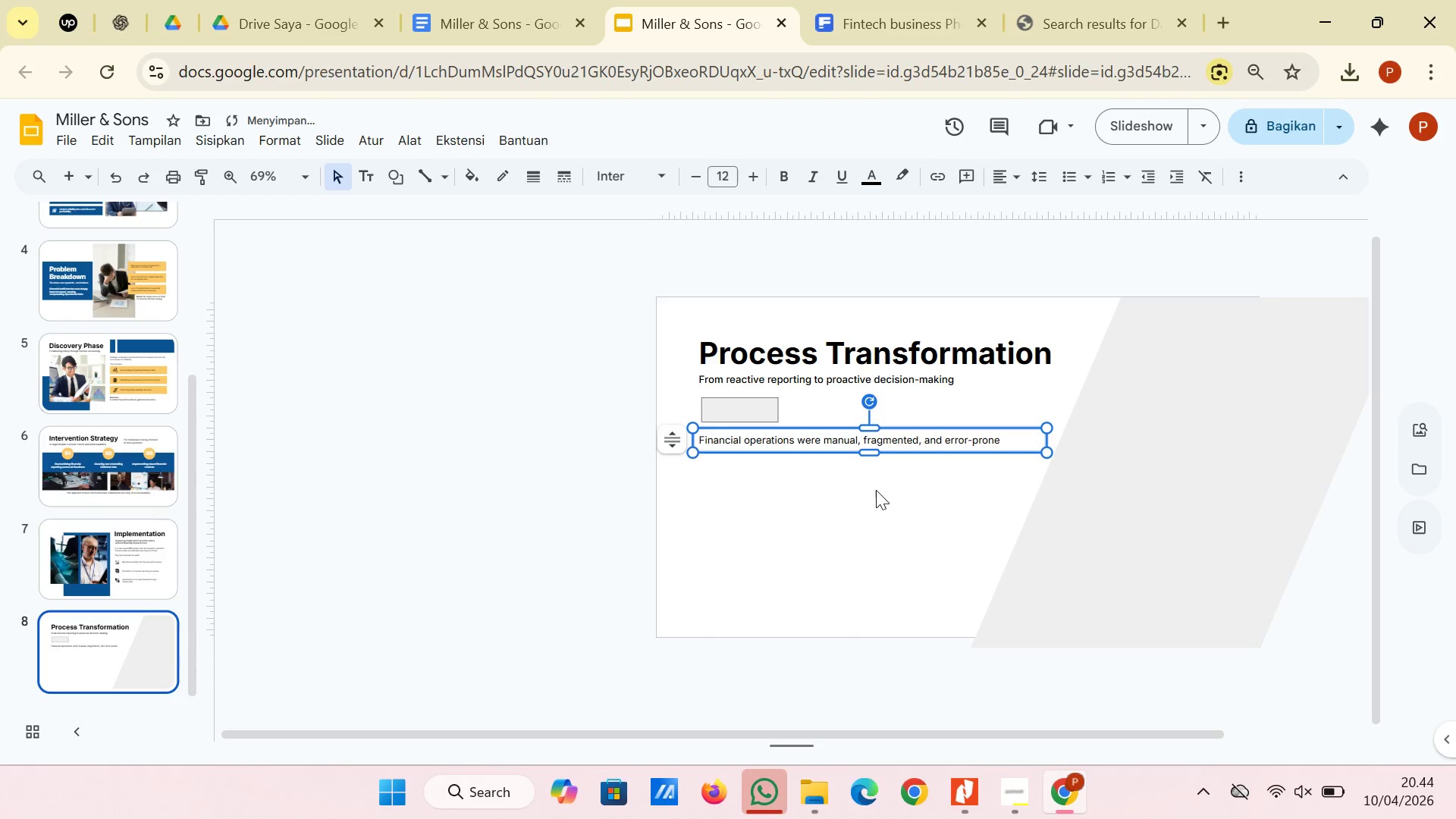 
left_click([876, 490])
 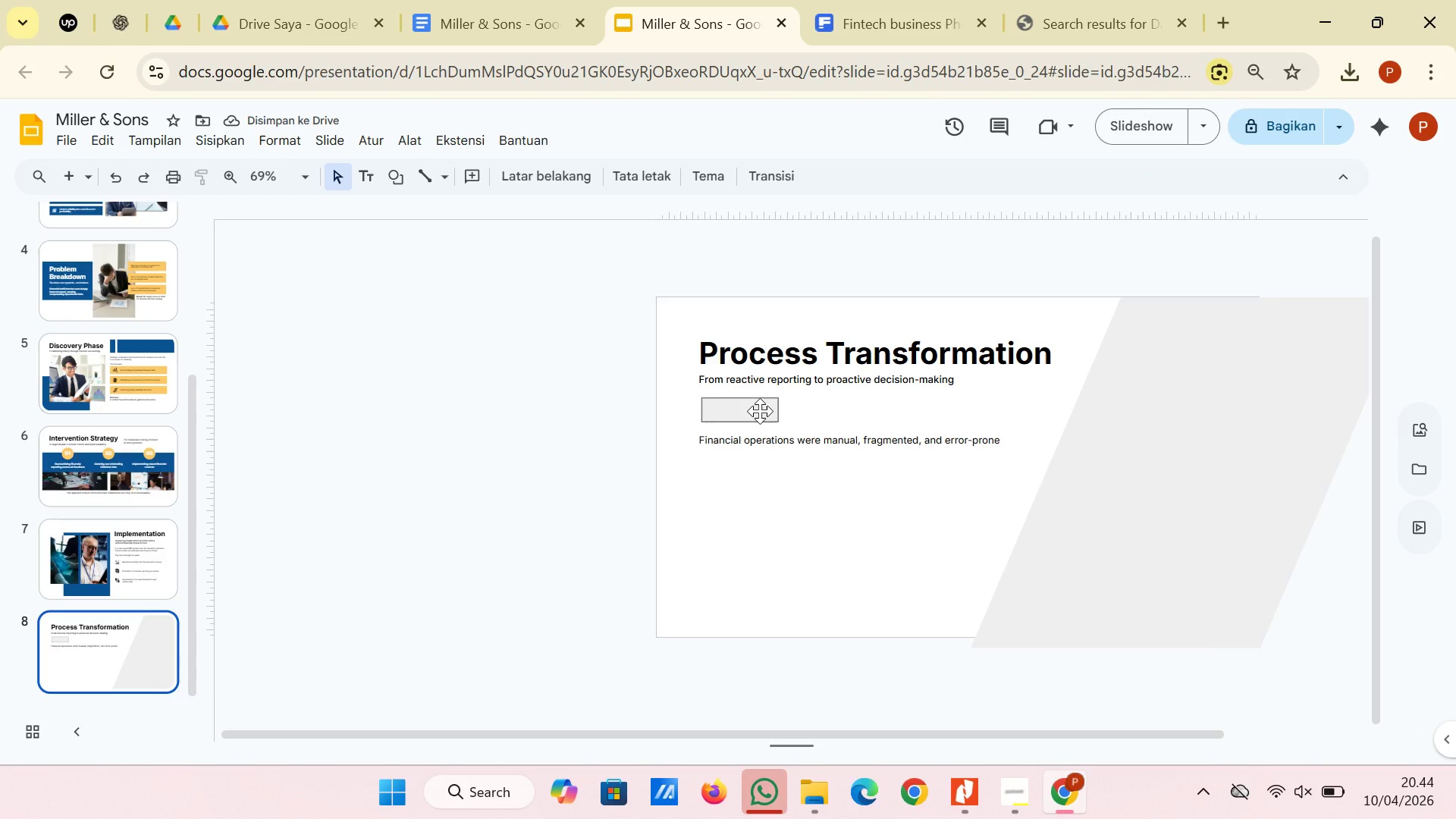 
left_click([760, 411])
 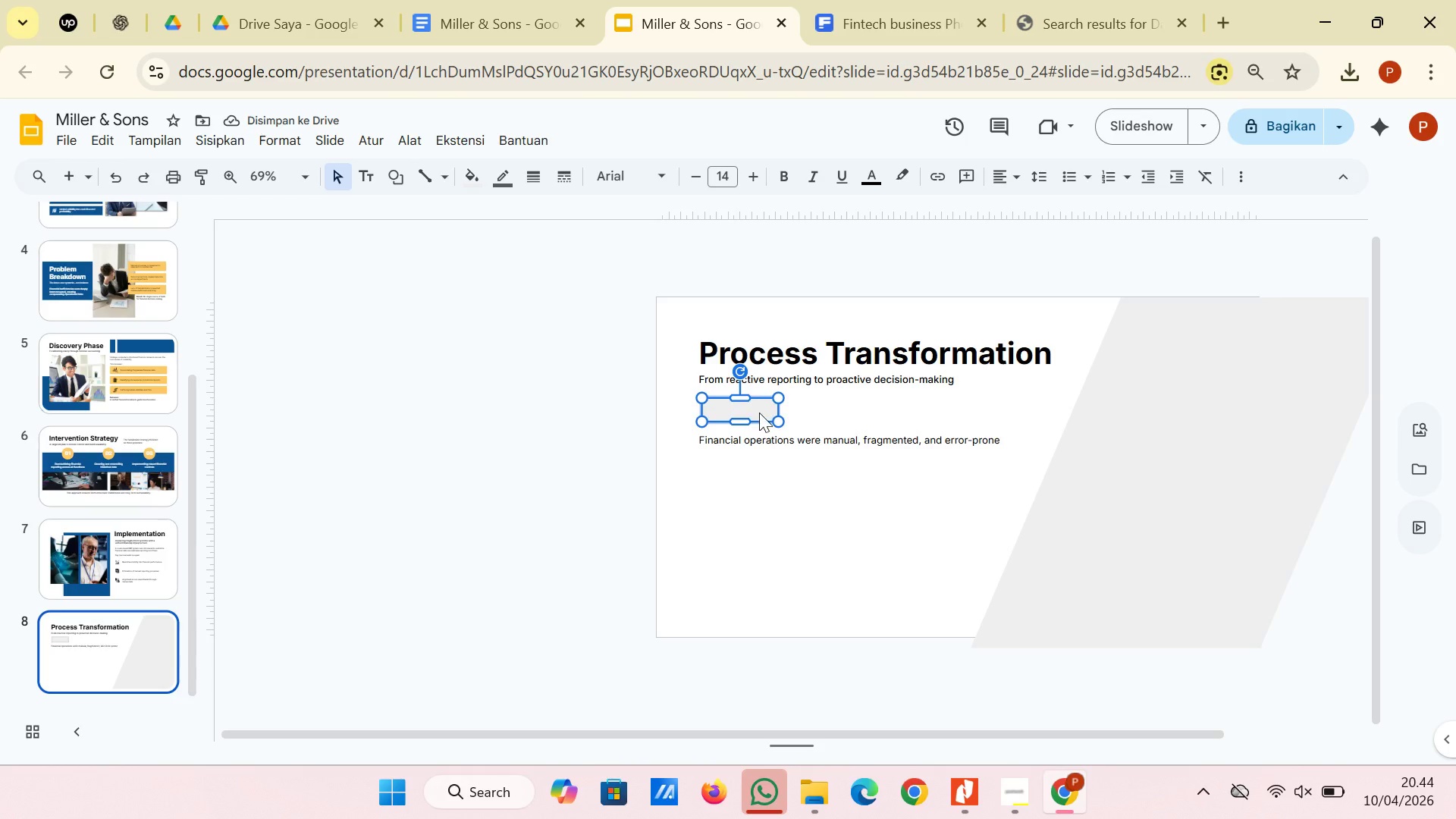 
left_click_drag(start_coordinate=[759, 413], to_coordinate=[755, 419])
 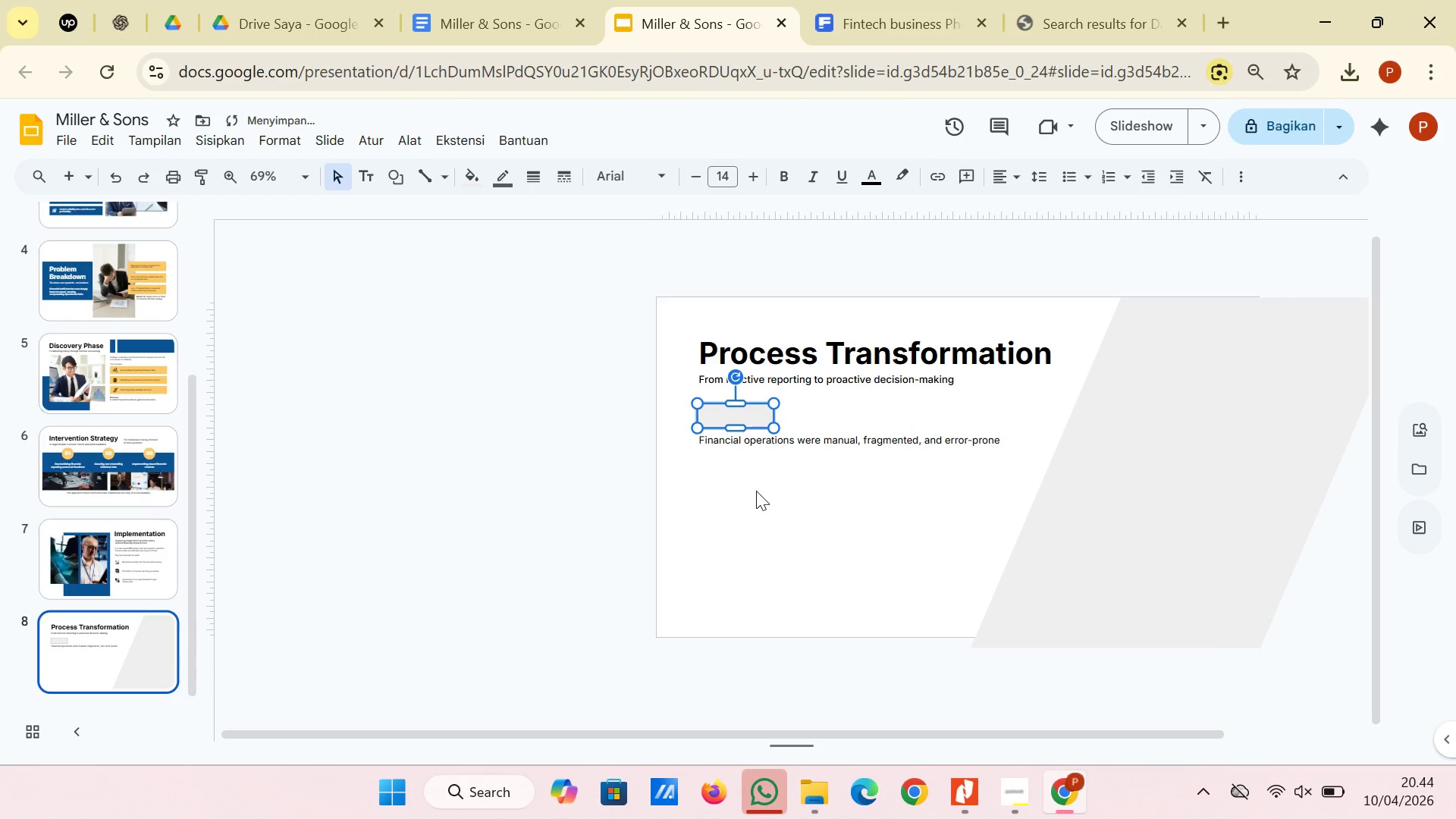 
left_click([756, 491])
 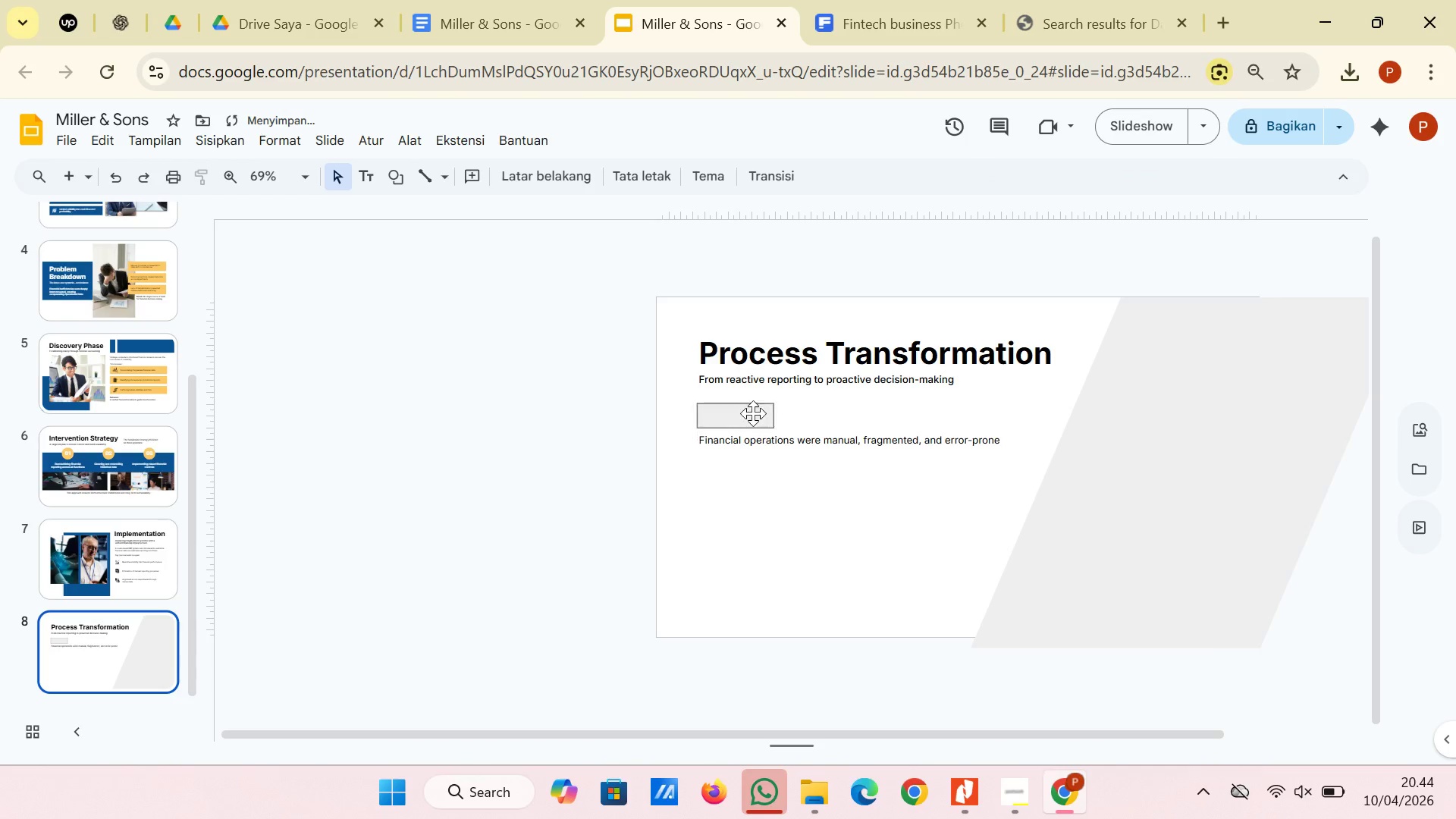 
left_click([753, 409])
 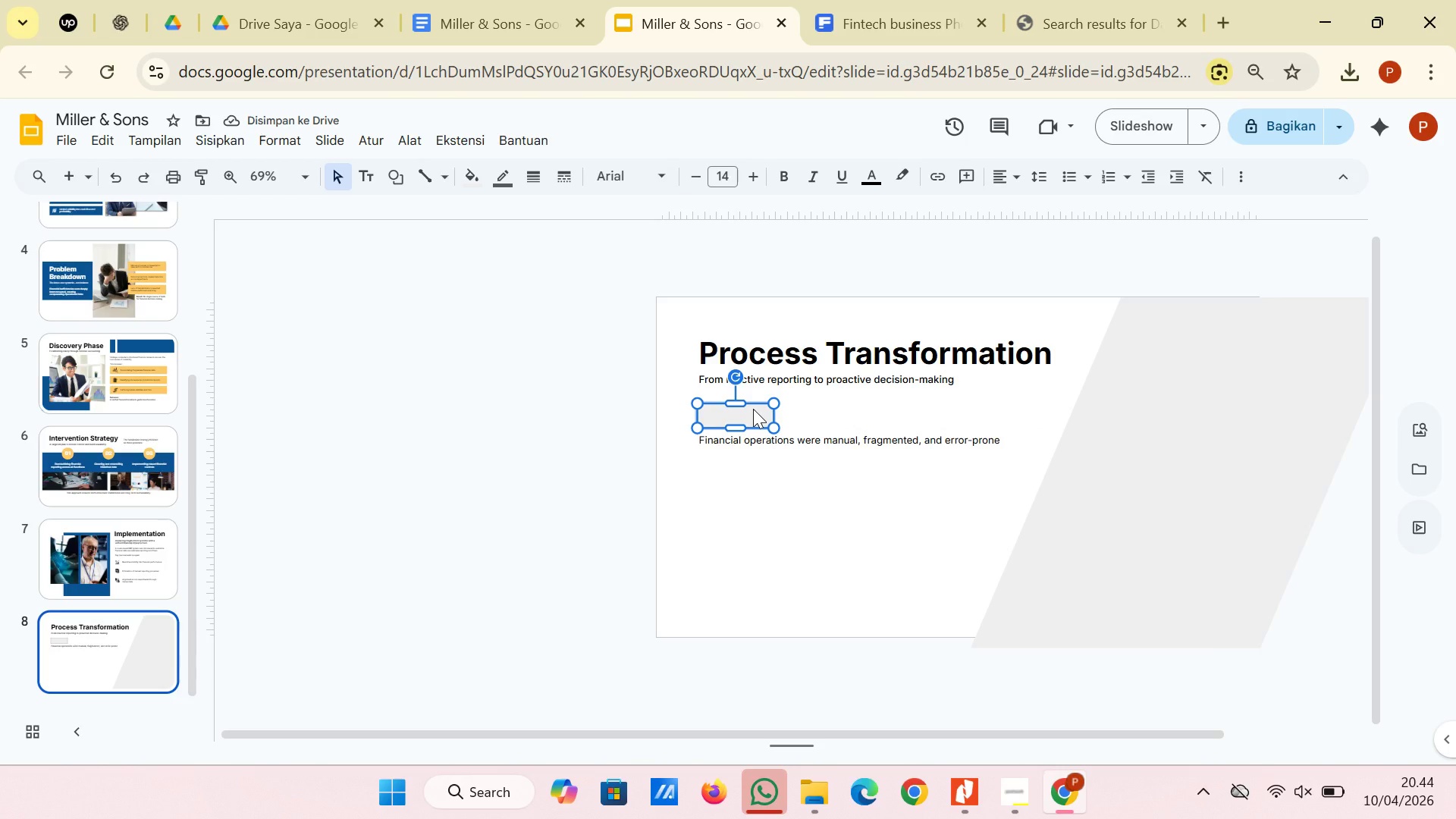 
key(ArrowRight)
 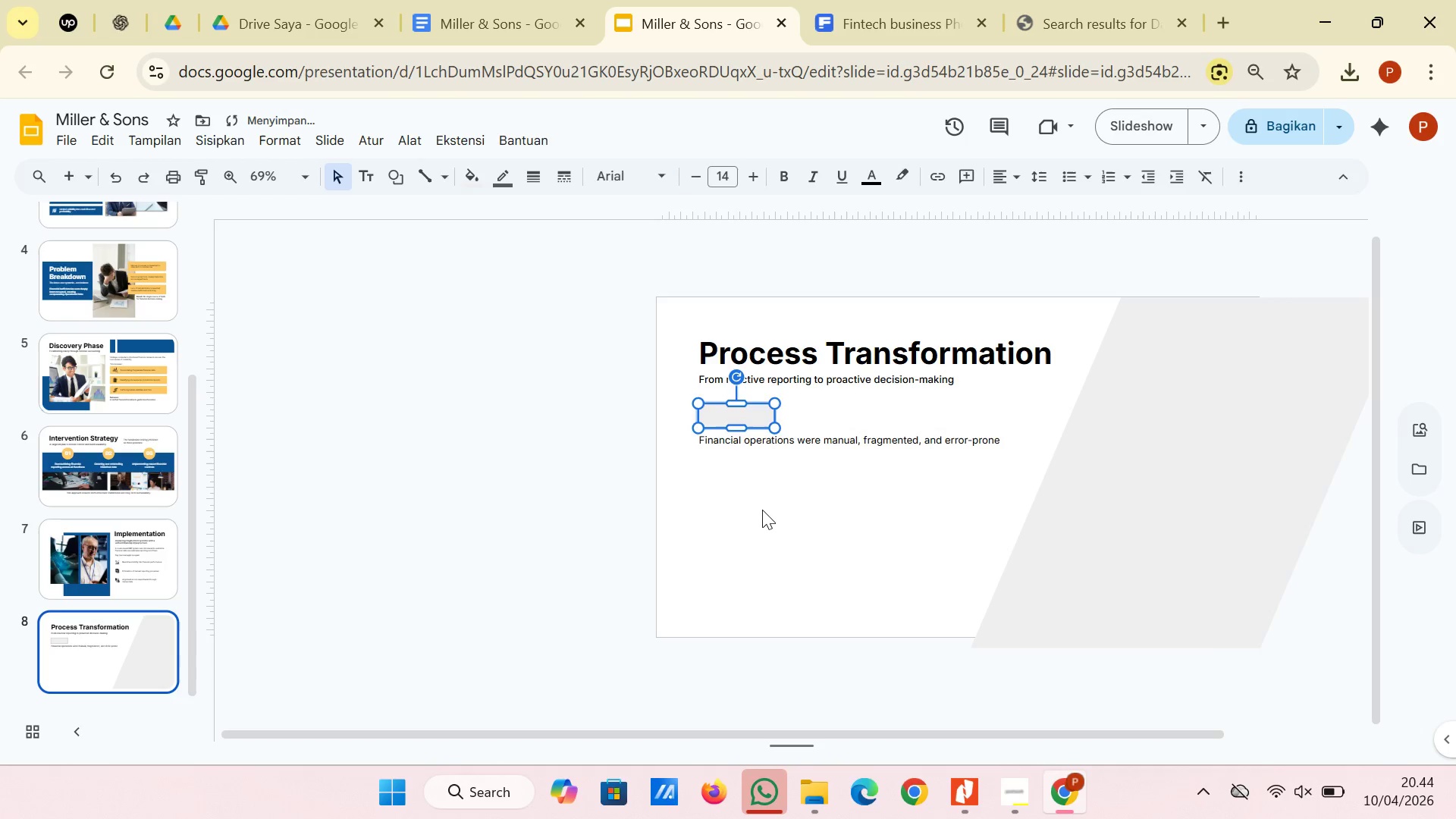 
left_click([762, 510])
 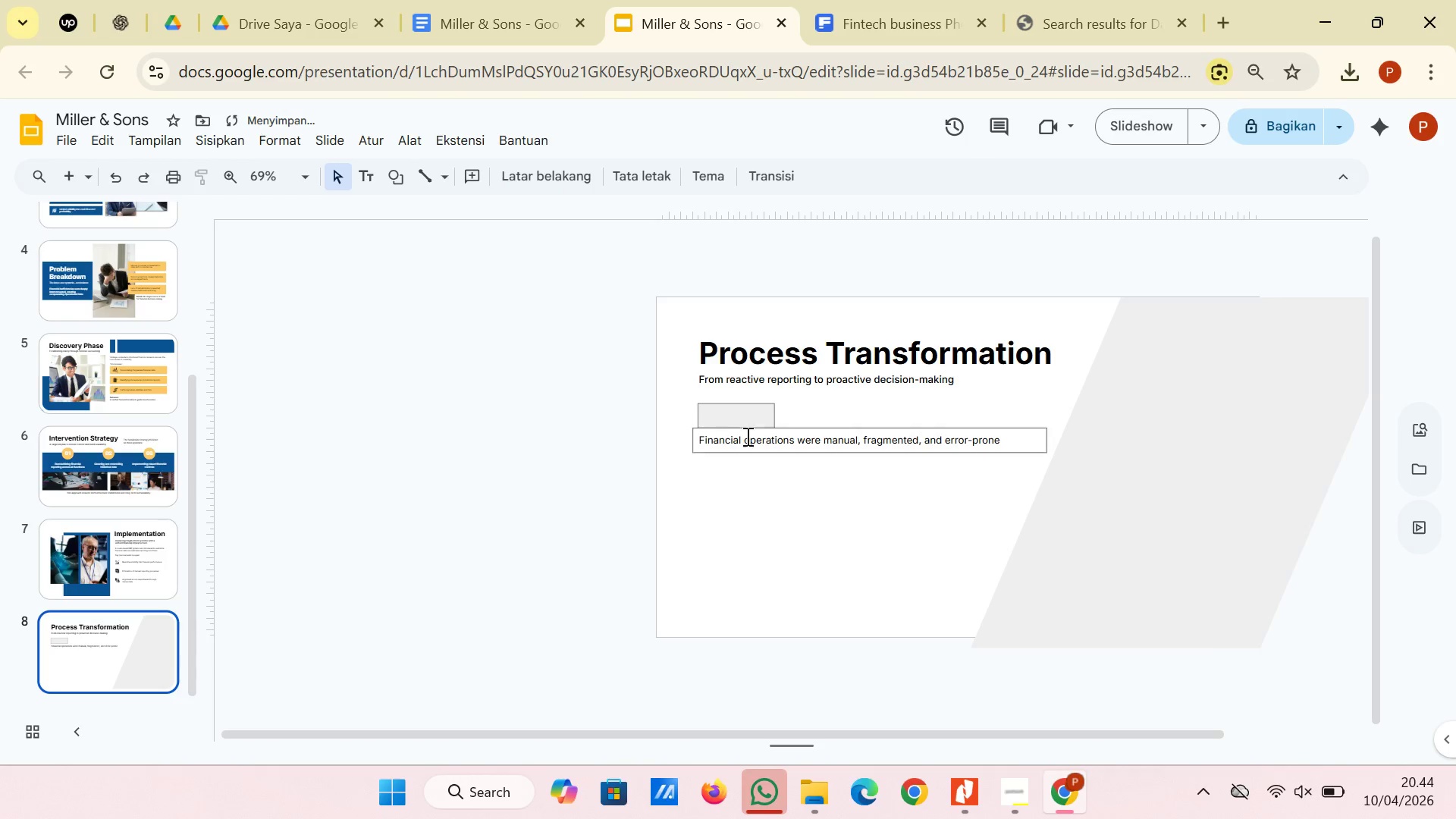 
left_click([742, 412])
 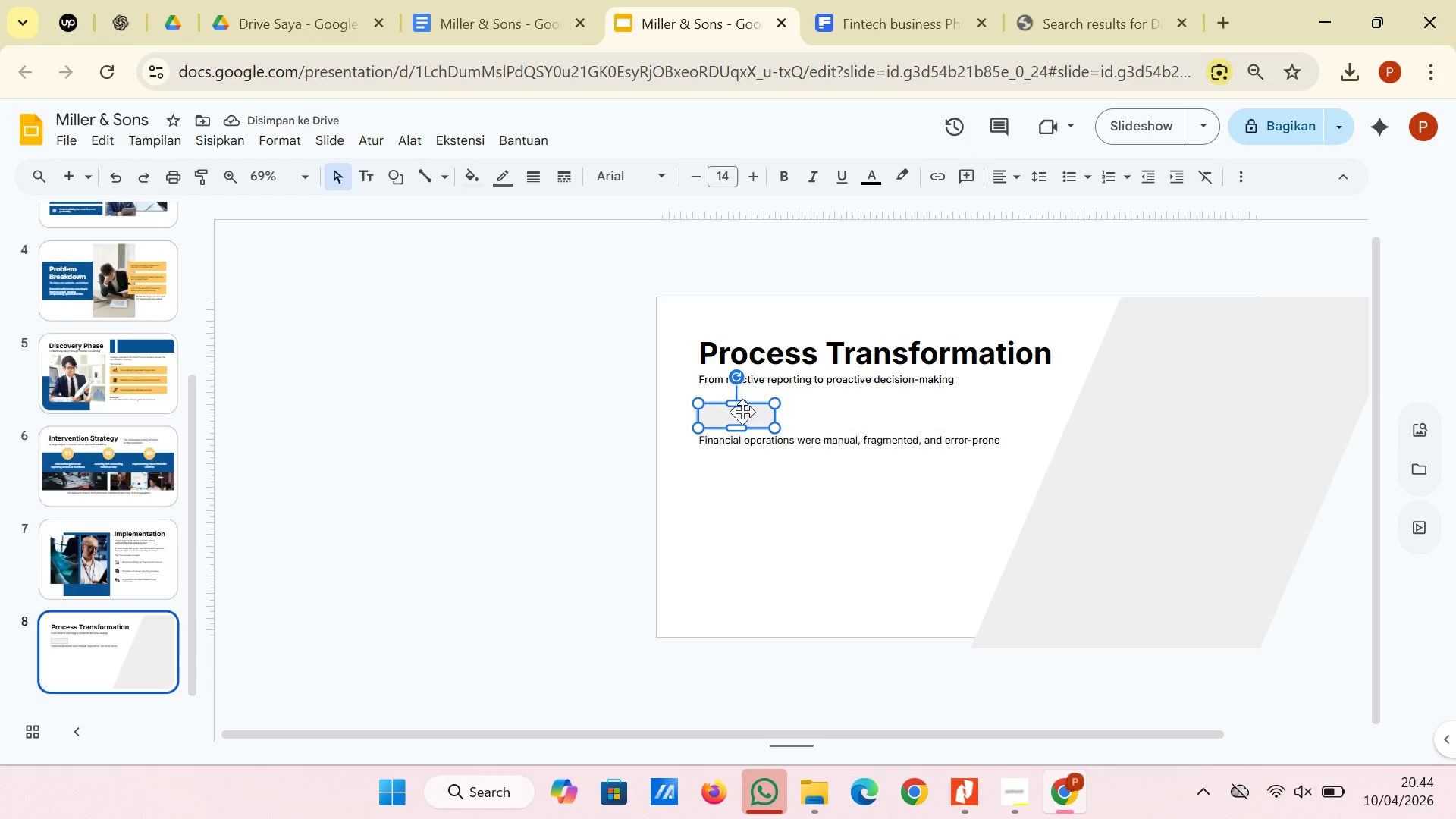 
right_click([742, 412])
 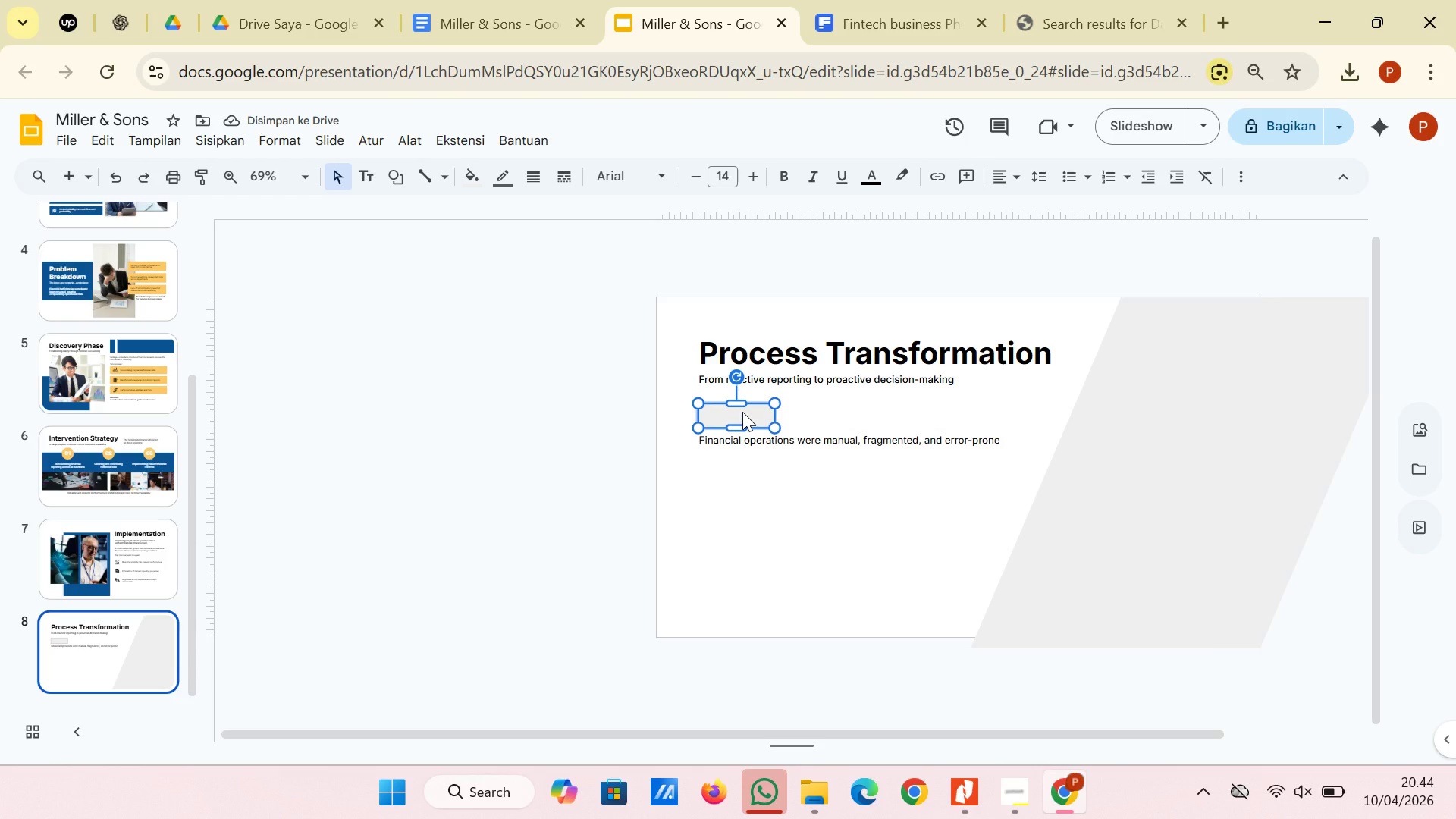 
right_click([742, 412])
 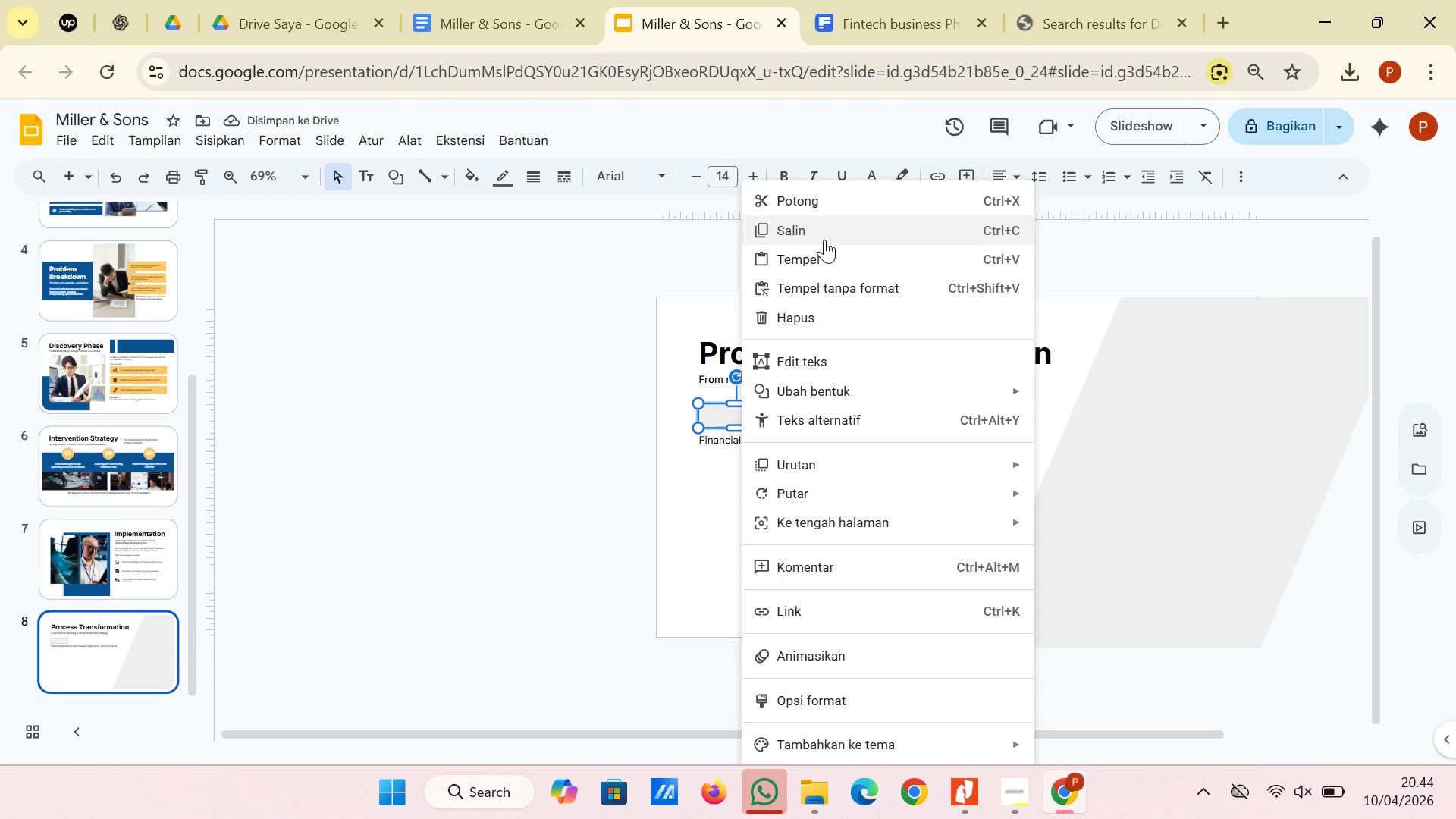 
left_click([824, 240])
 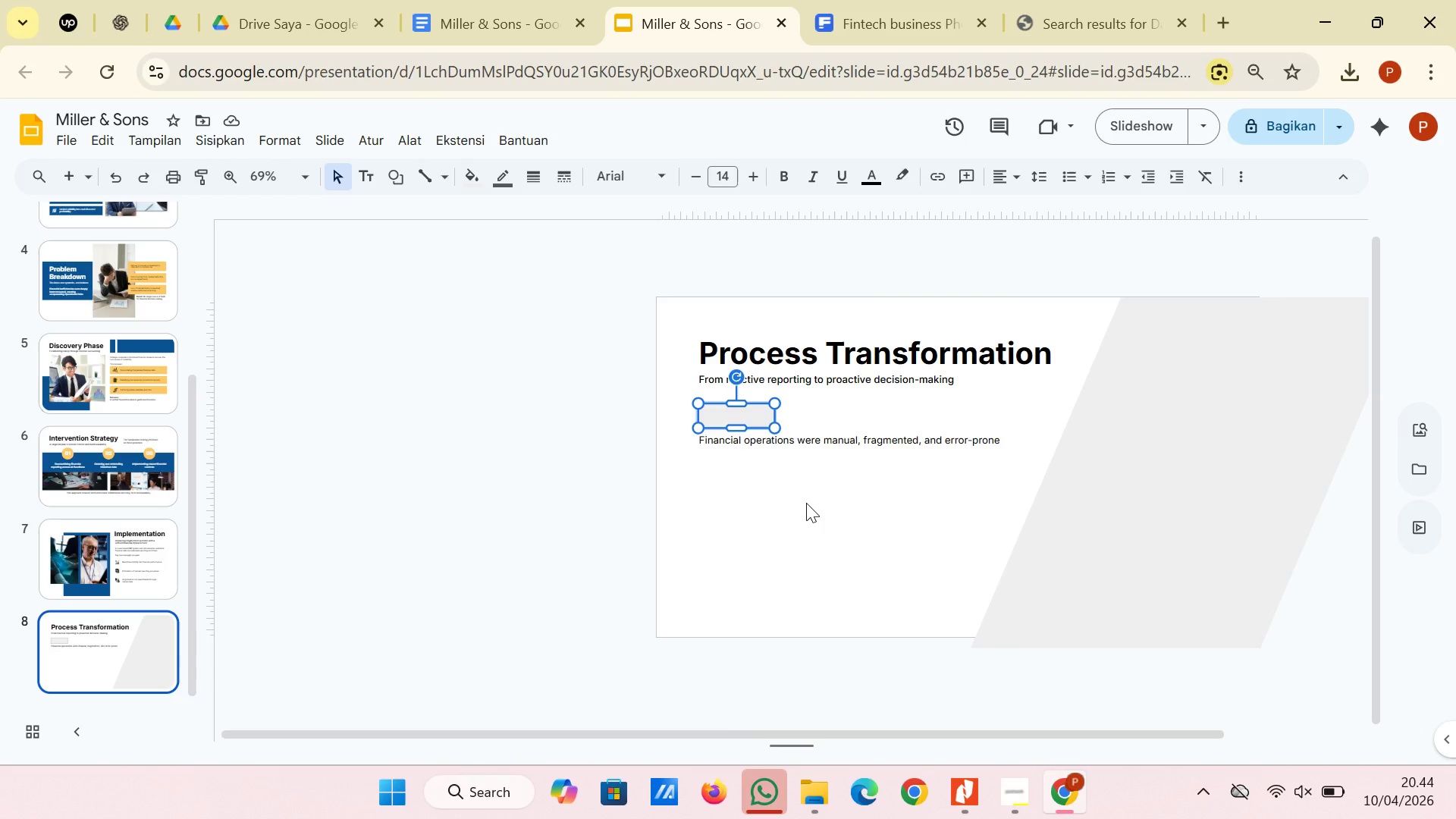 
left_click([806, 503])
 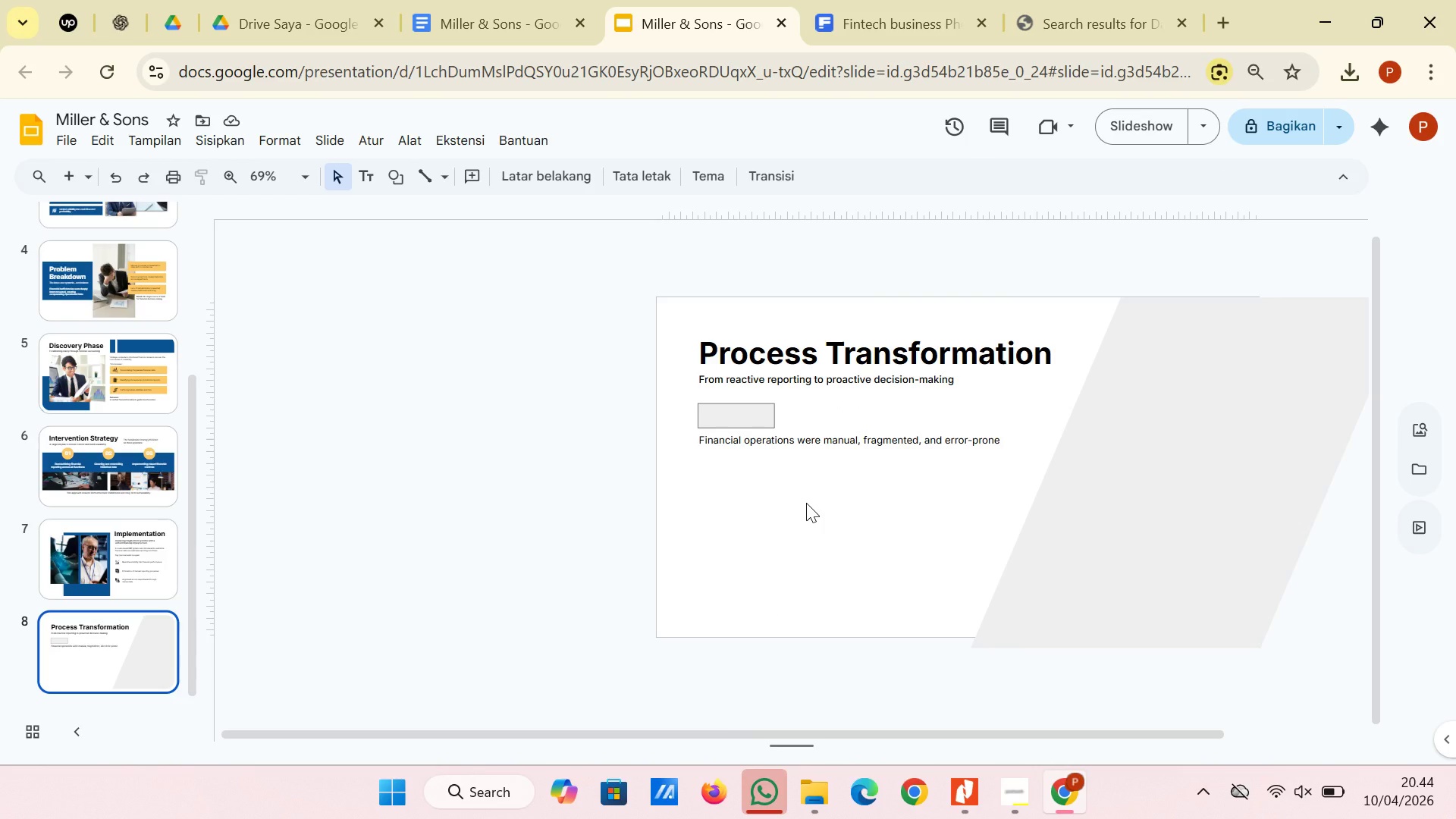 
right_click([806, 503])
 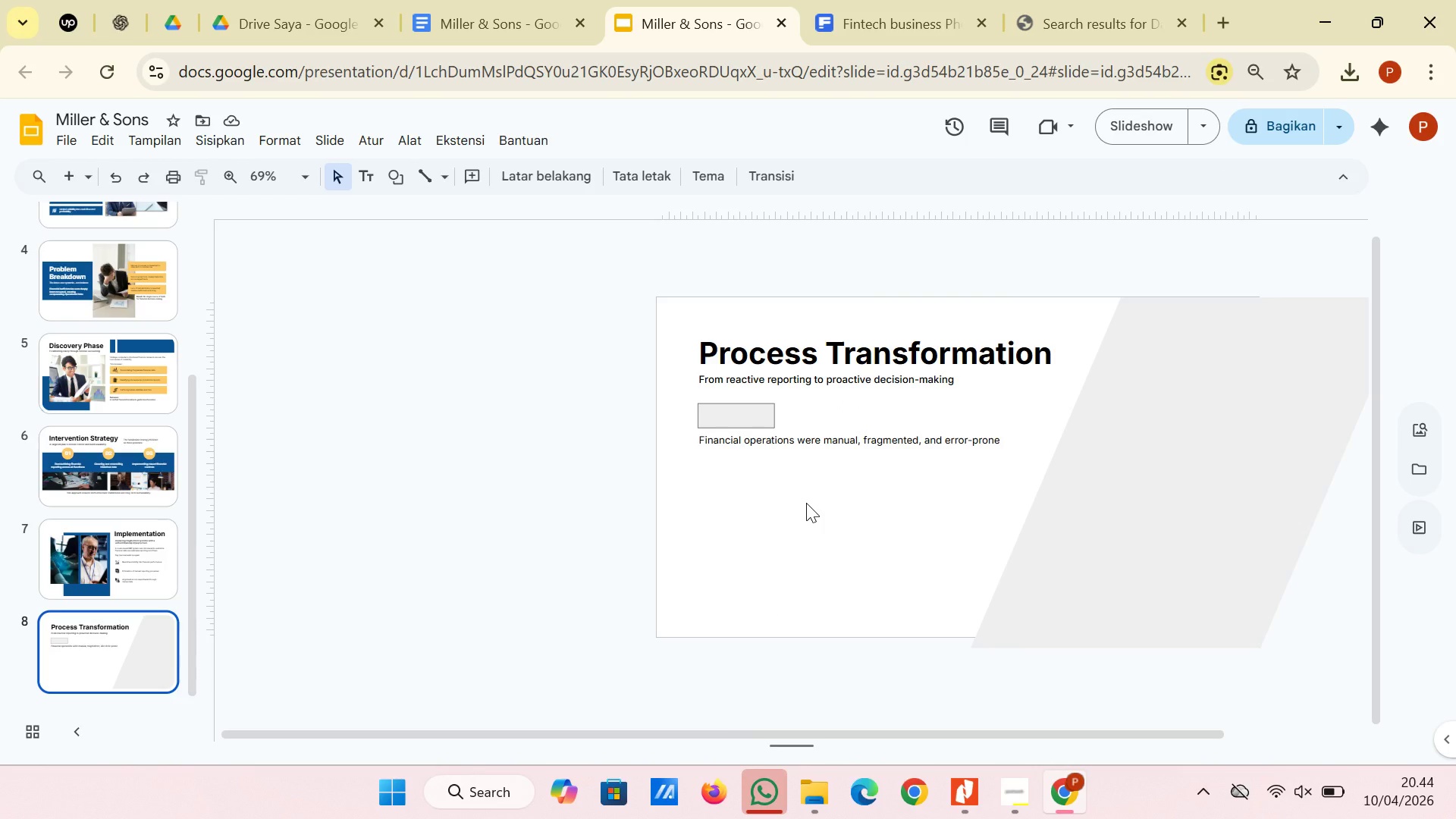 
right_click([806, 503])
 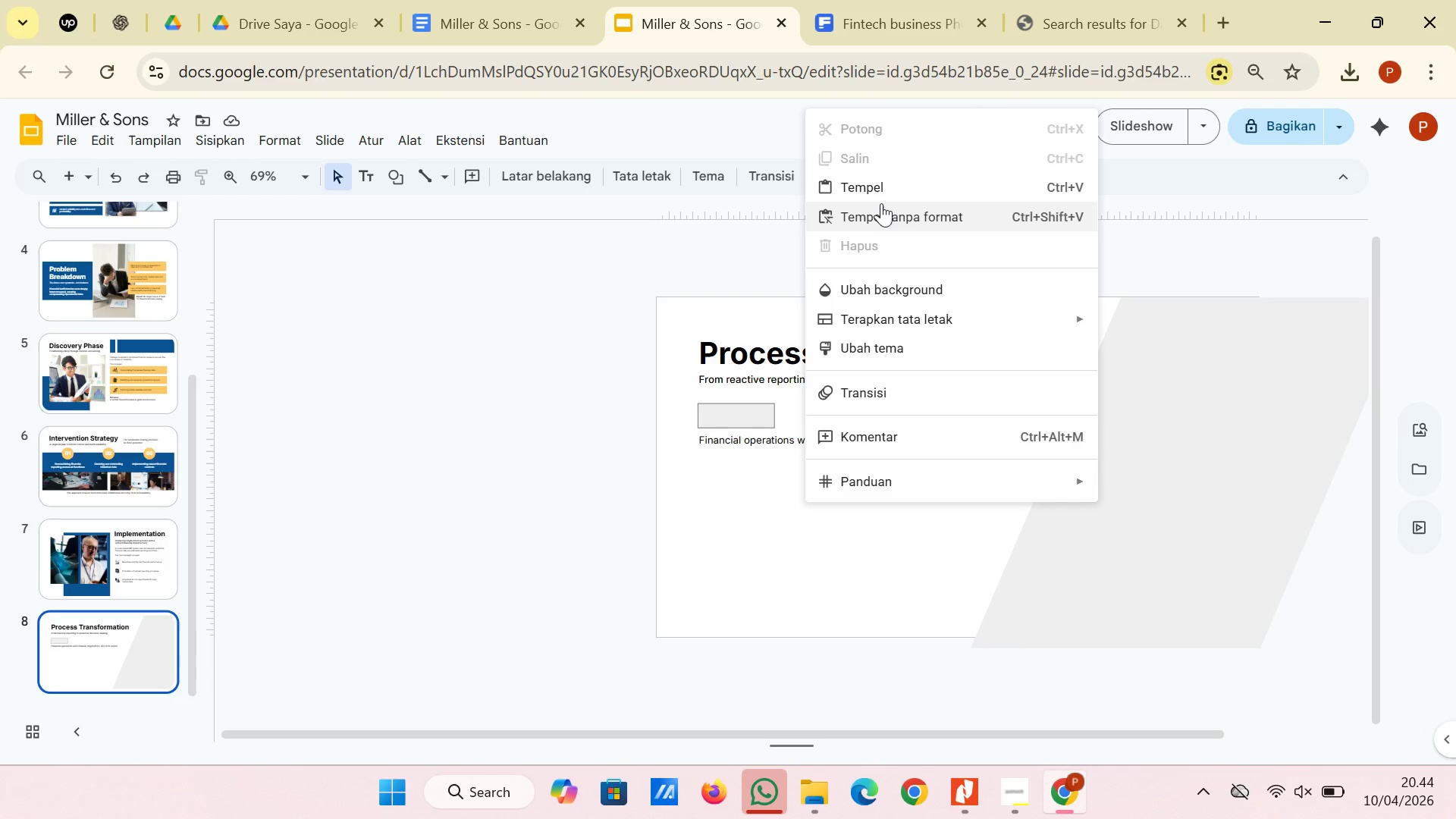 
left_click([882, 180])
 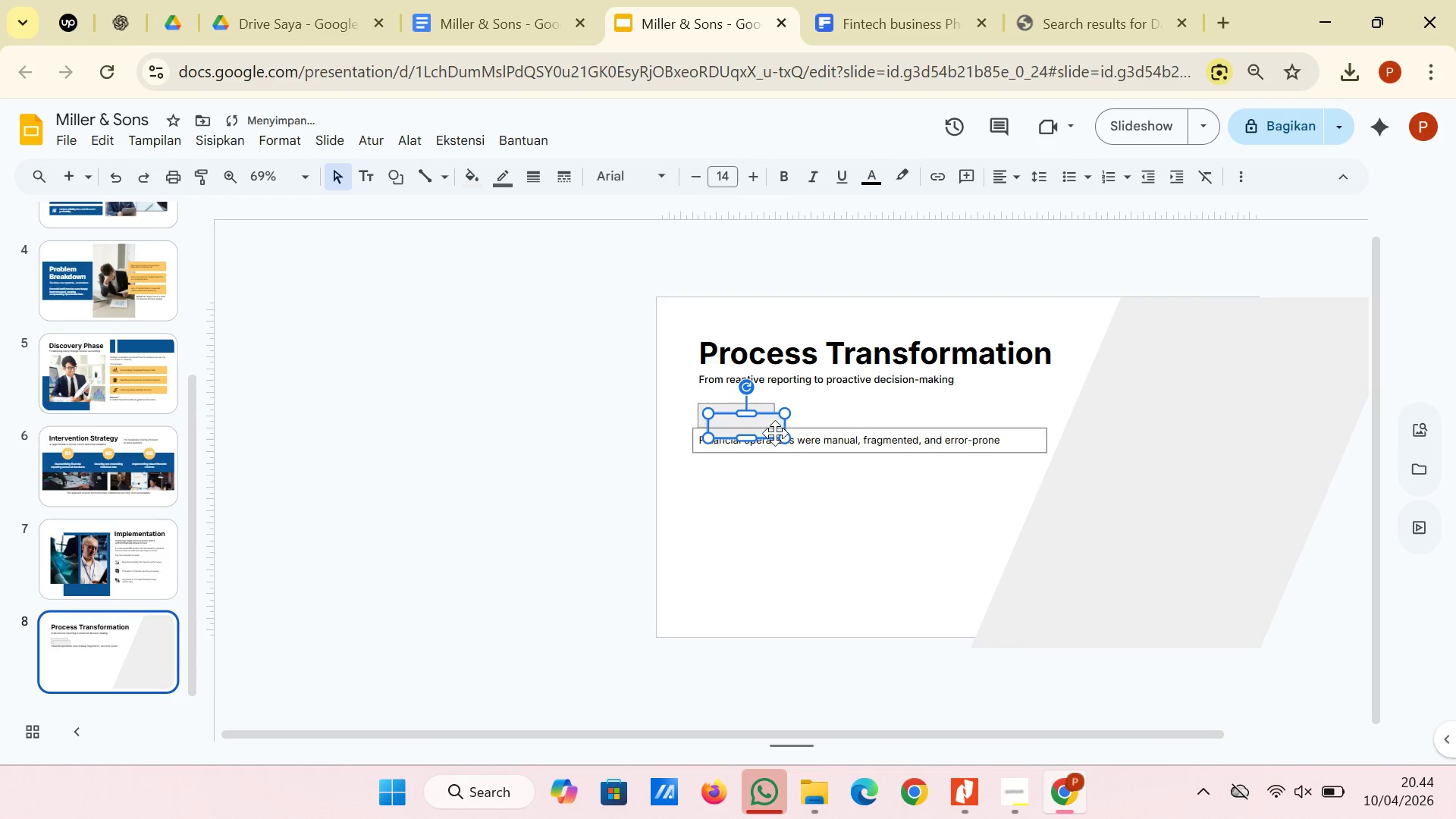 
left_click_drag(start_coordinate=[774, 431], to_coordinate=[761, 483])
 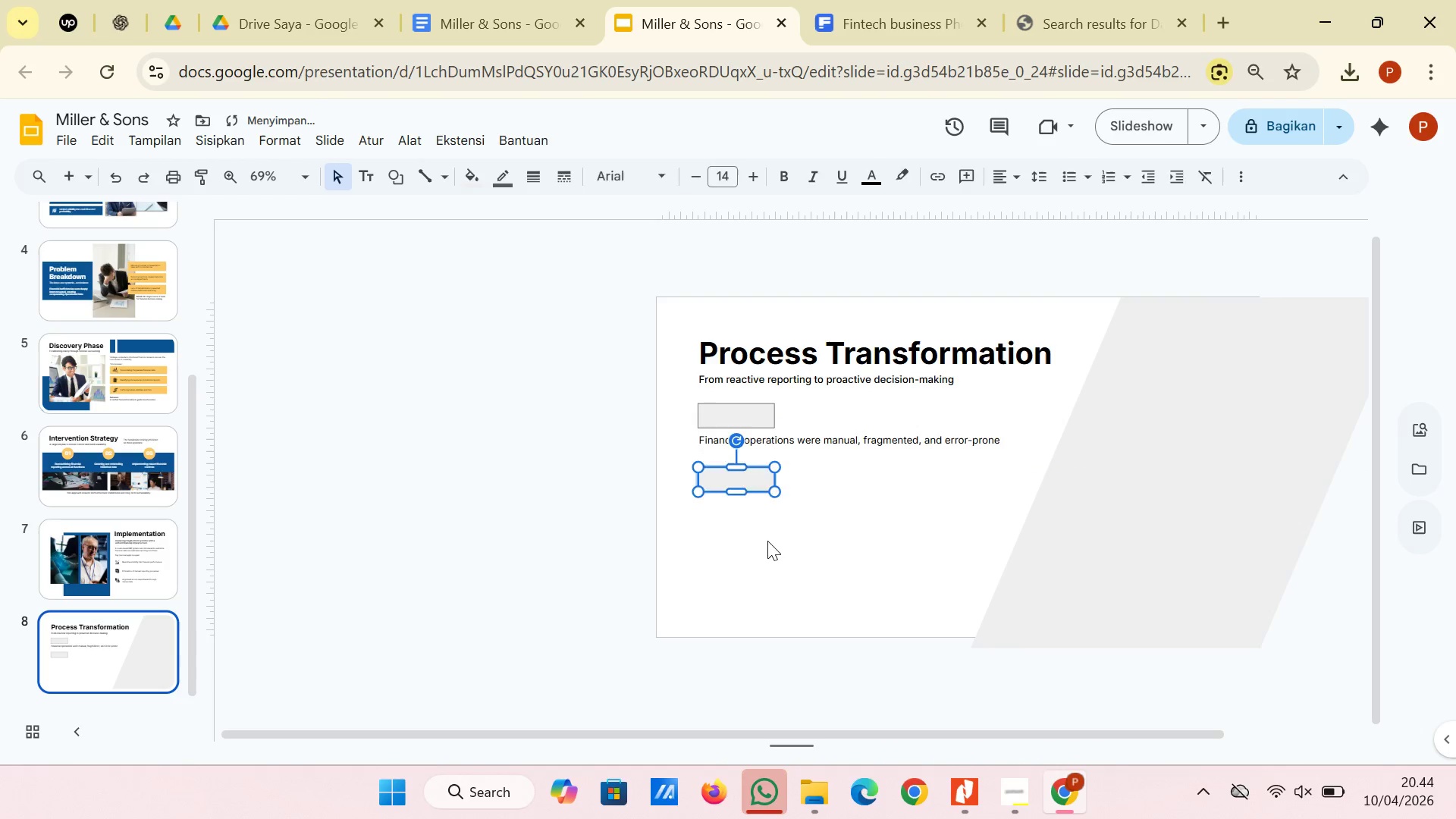 
left_click([767, 541])
 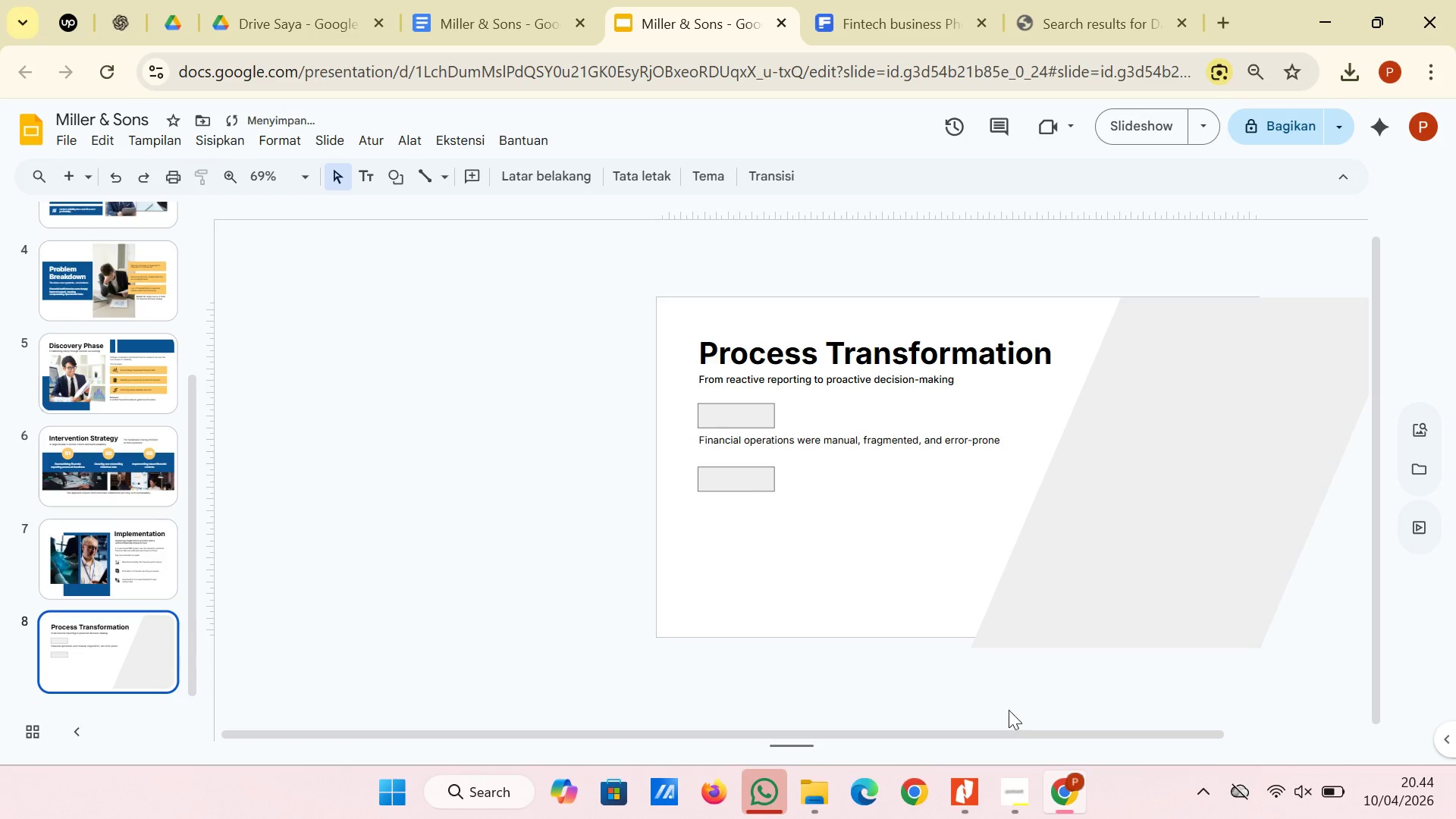 
left_click([1023, 784])